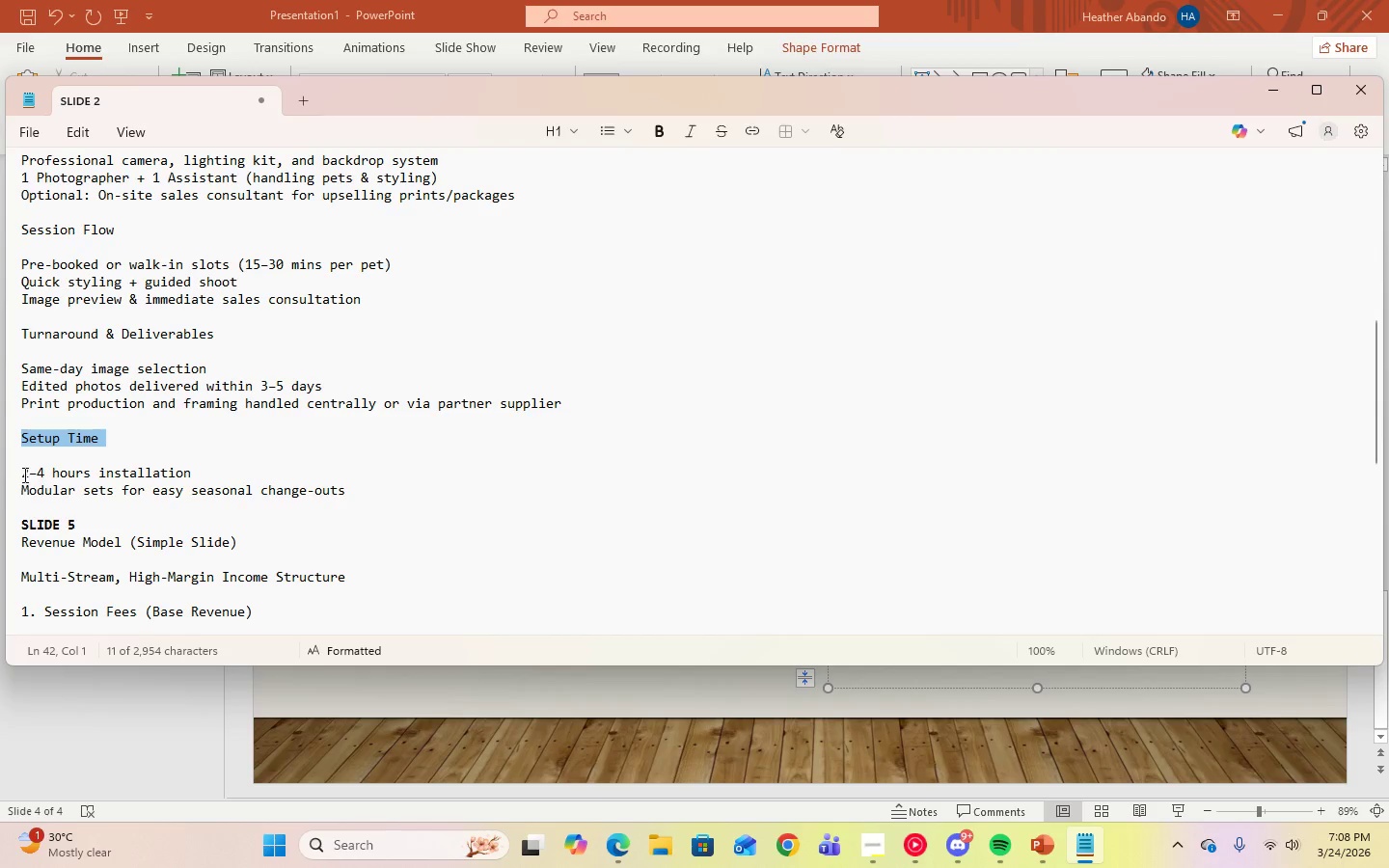 
left_click_drag(start_coordinate=[21, 473], to_coordinate=[360, 487])
 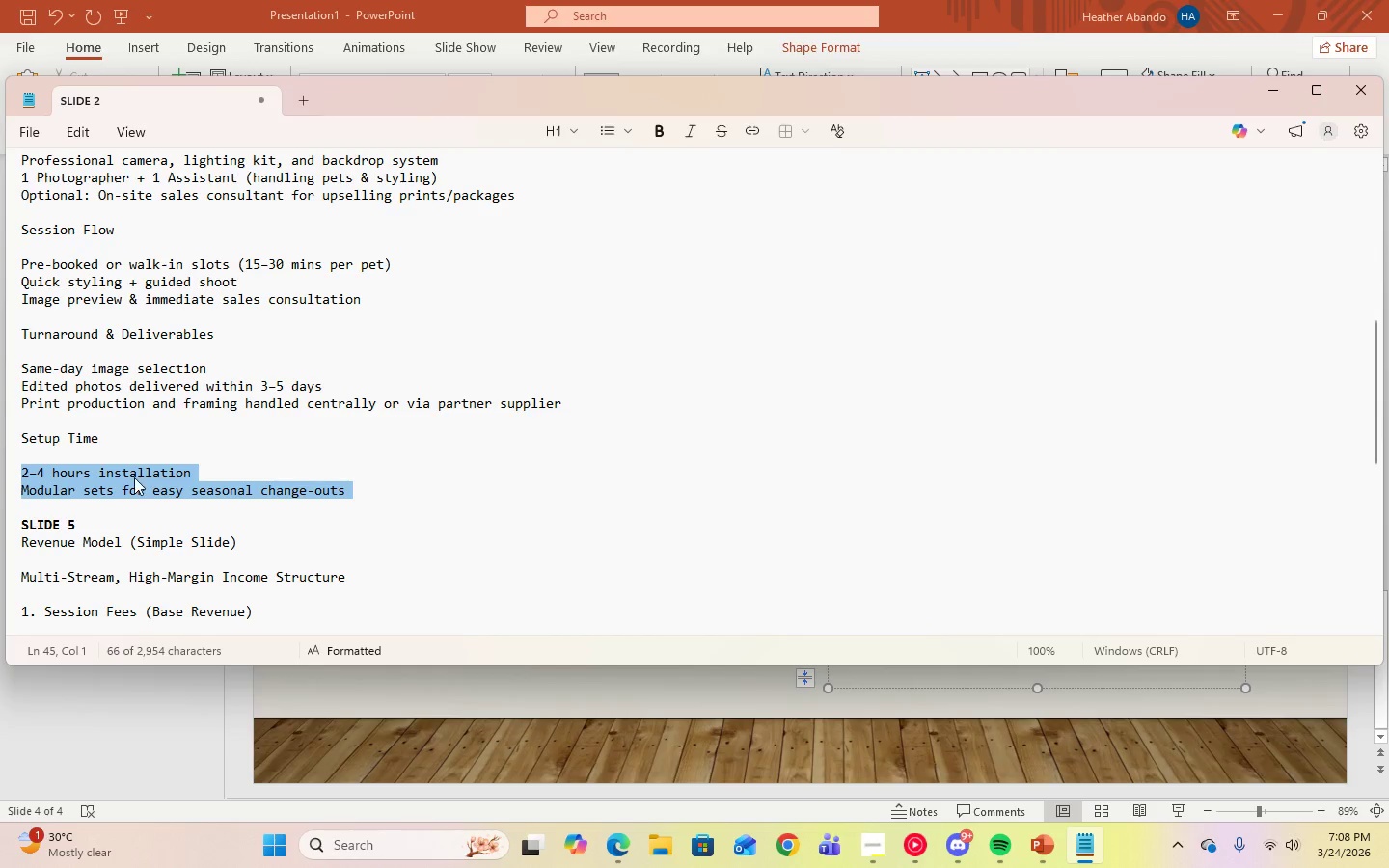 
right_click([134, 477])
 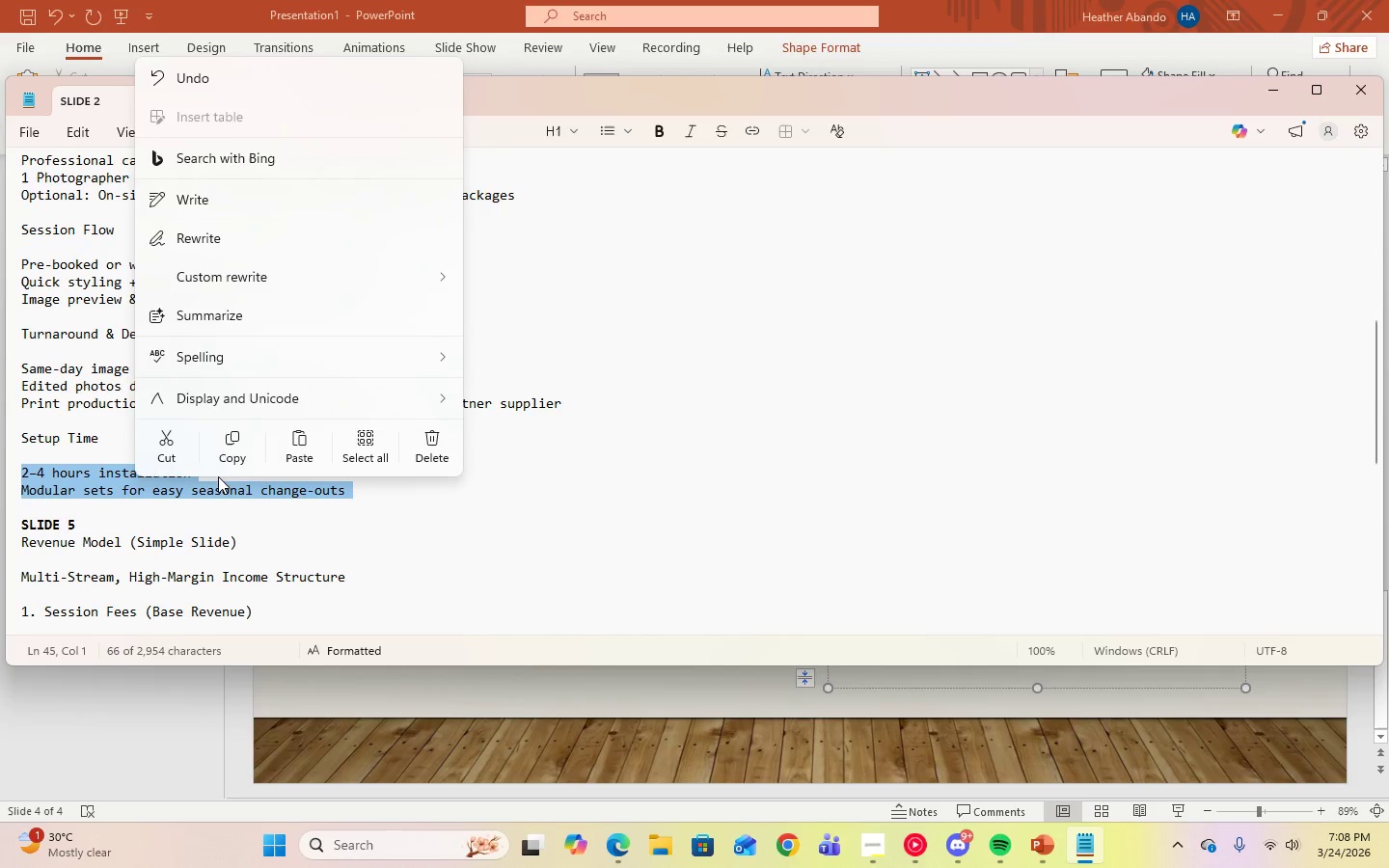 
left_click([235, 457])
 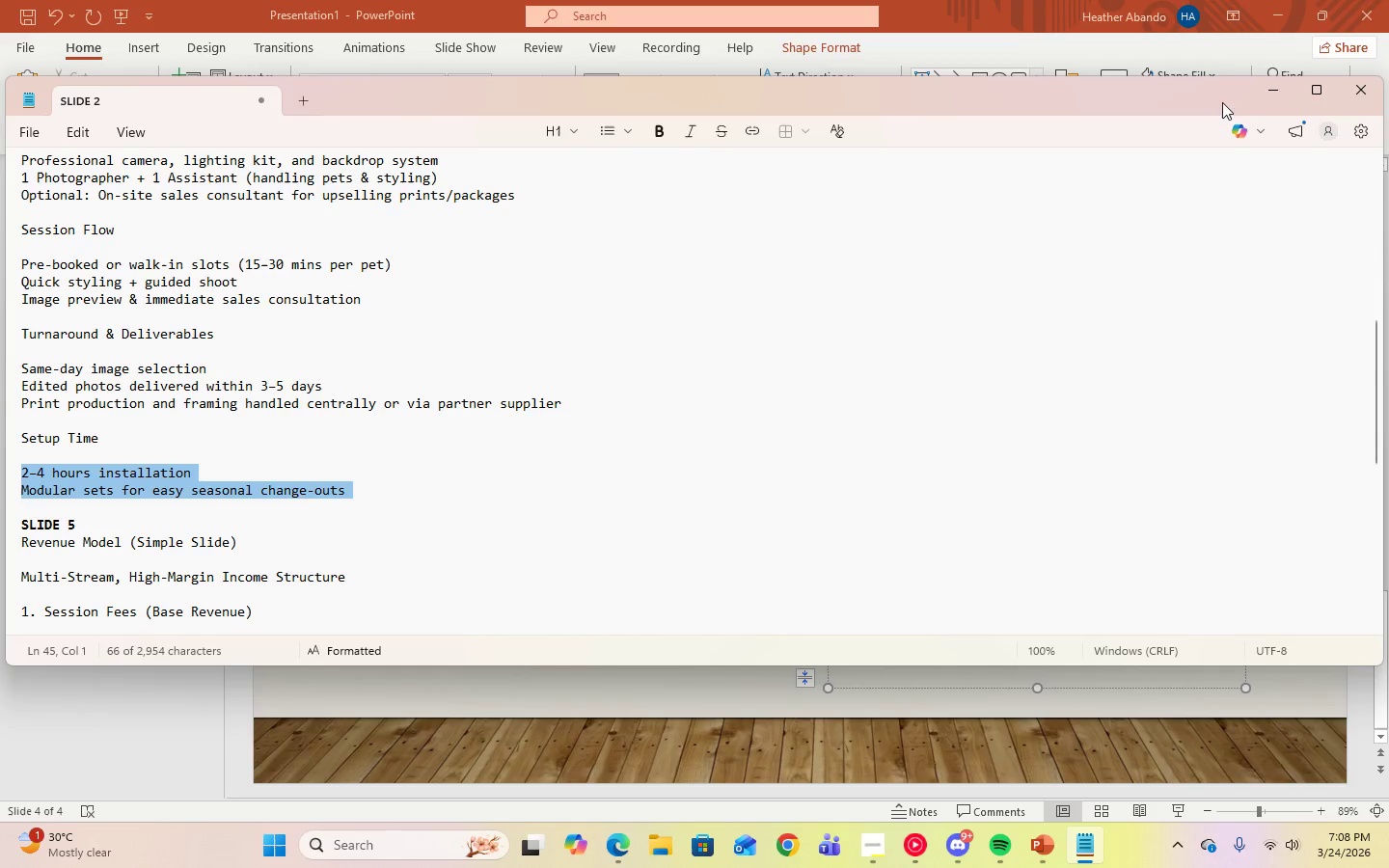 
left_click([1263, 95])
 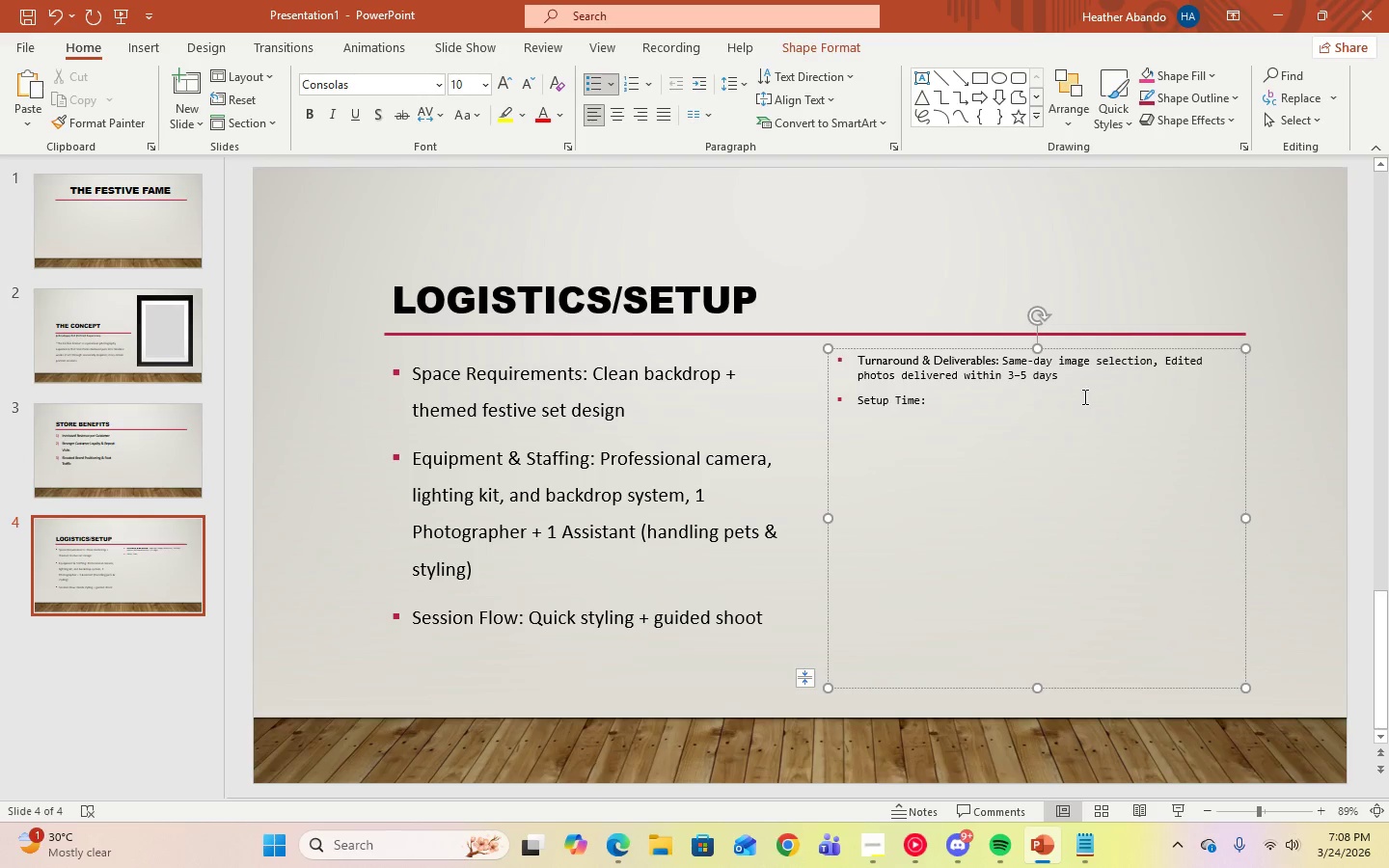 
key(Control+V)
 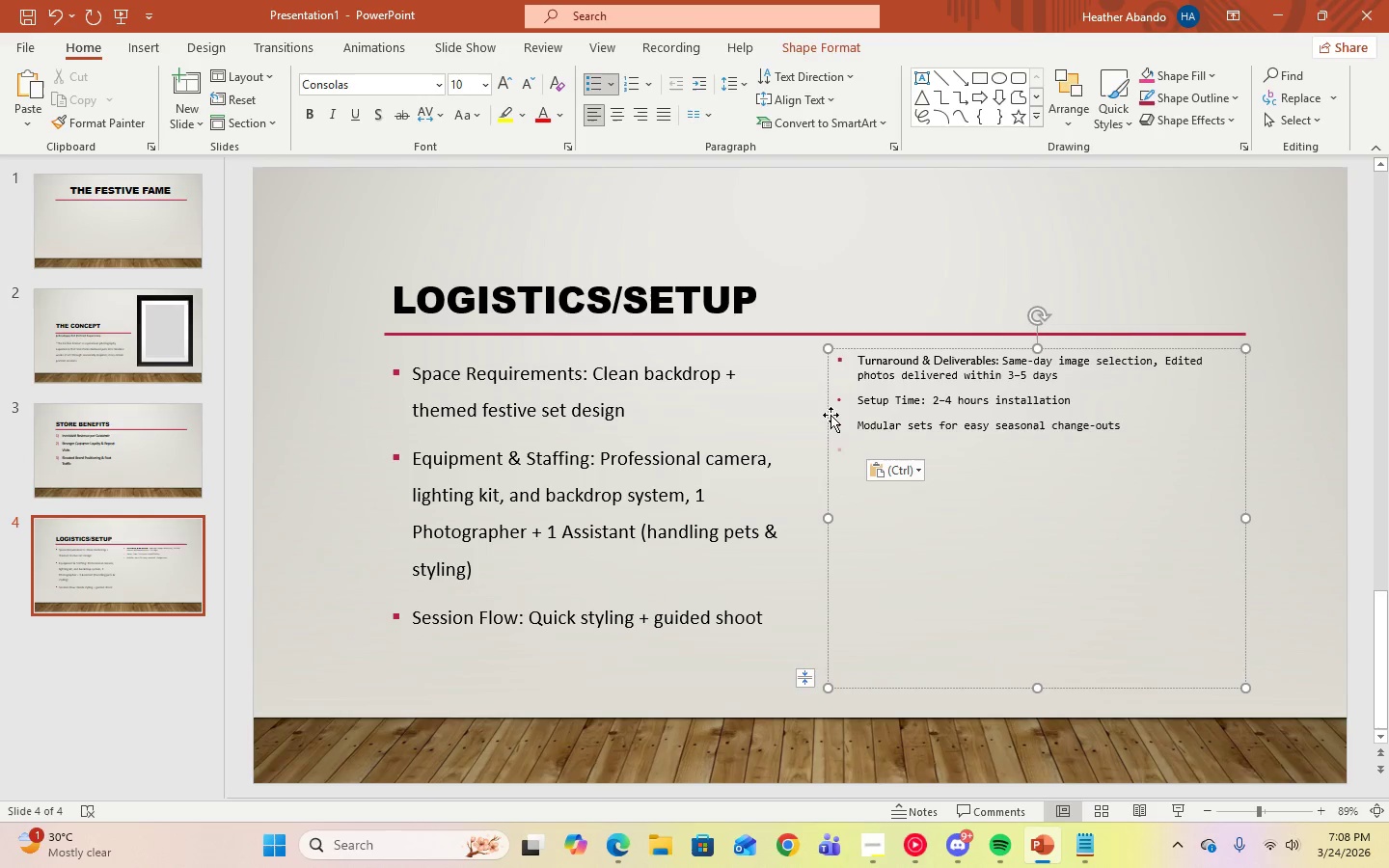 
left_click([855, 437])
 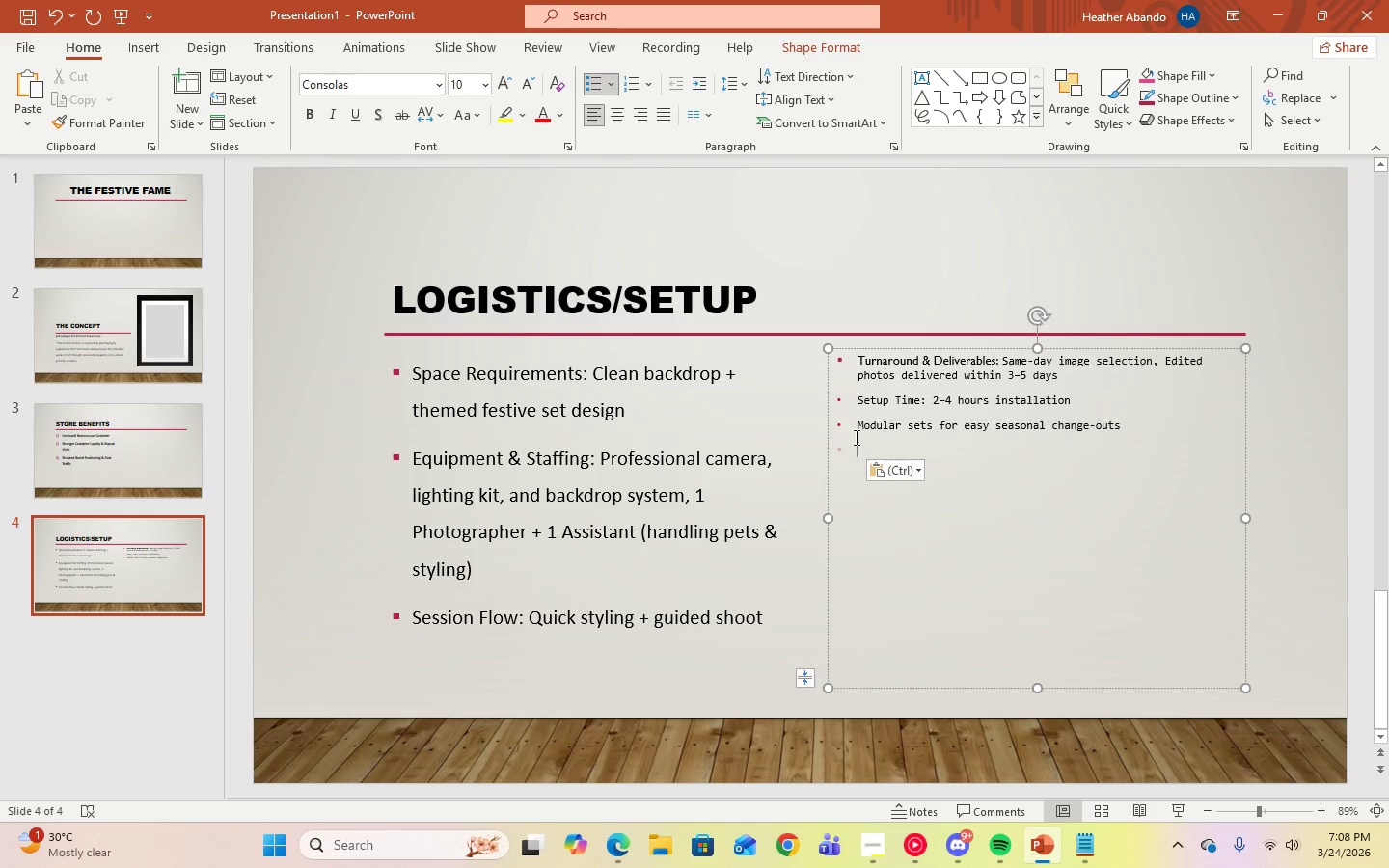 
key(Backspace)
 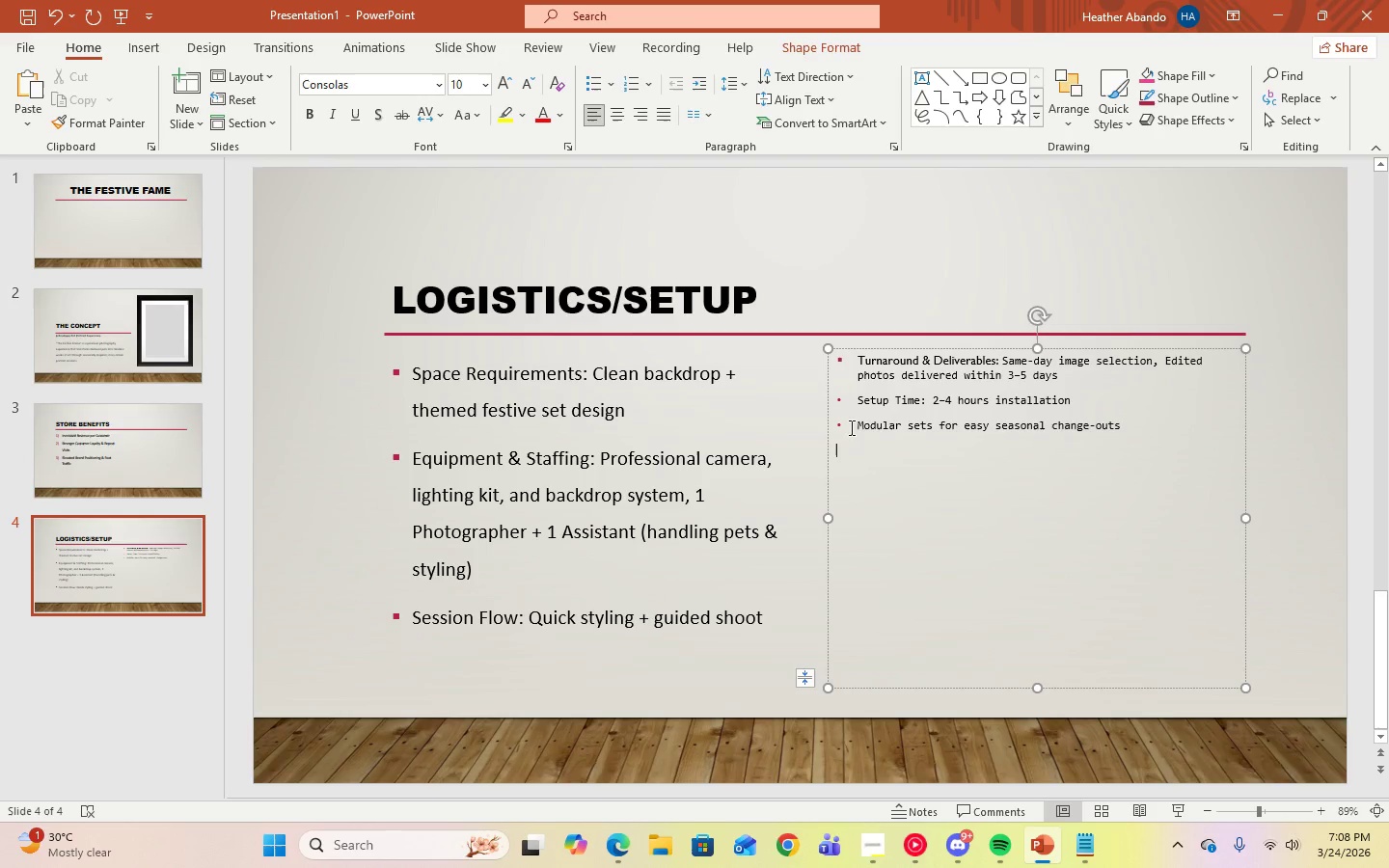 
left_click([850, 425])
 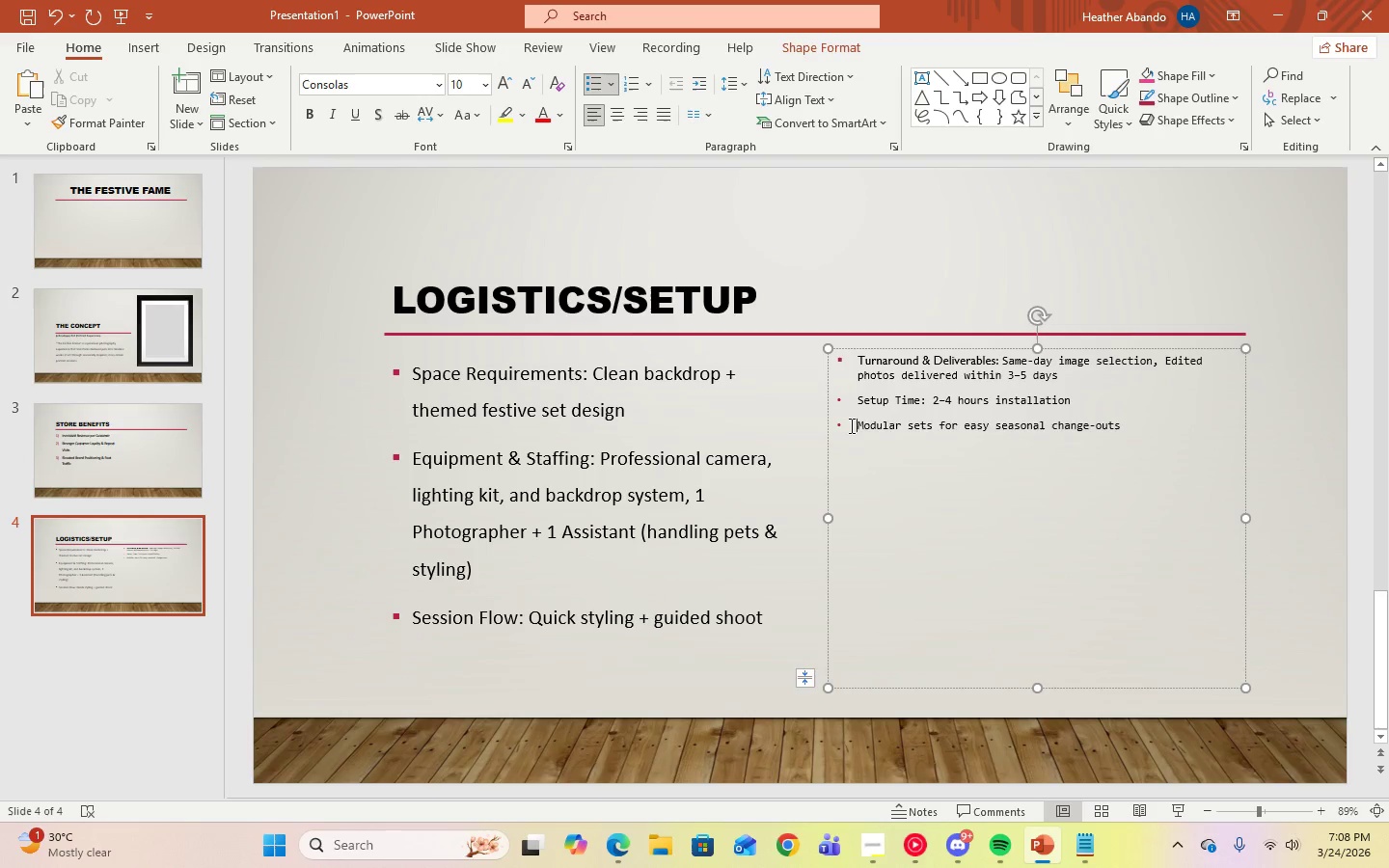 
key(Backspace)
 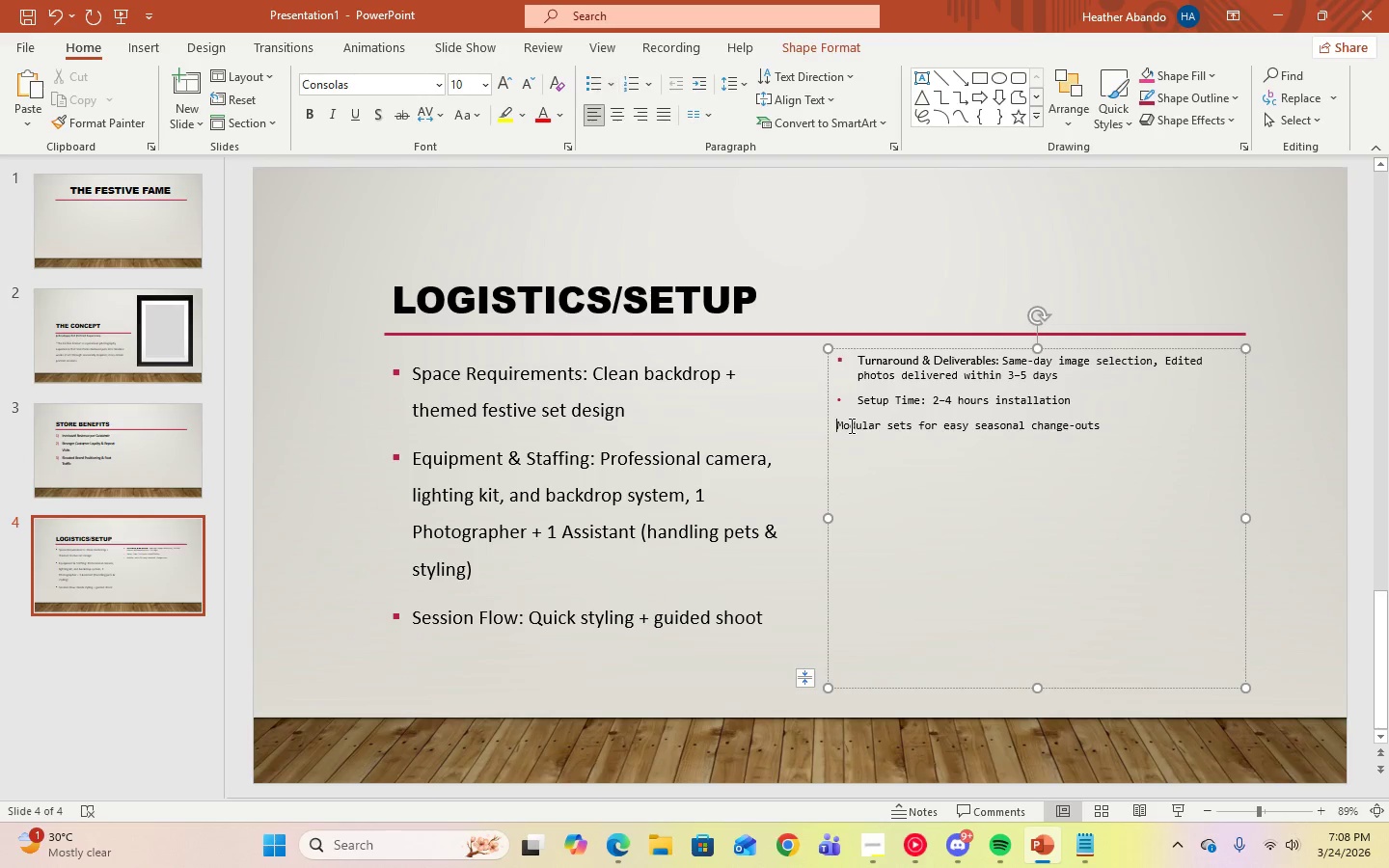 
key(Backspace)
 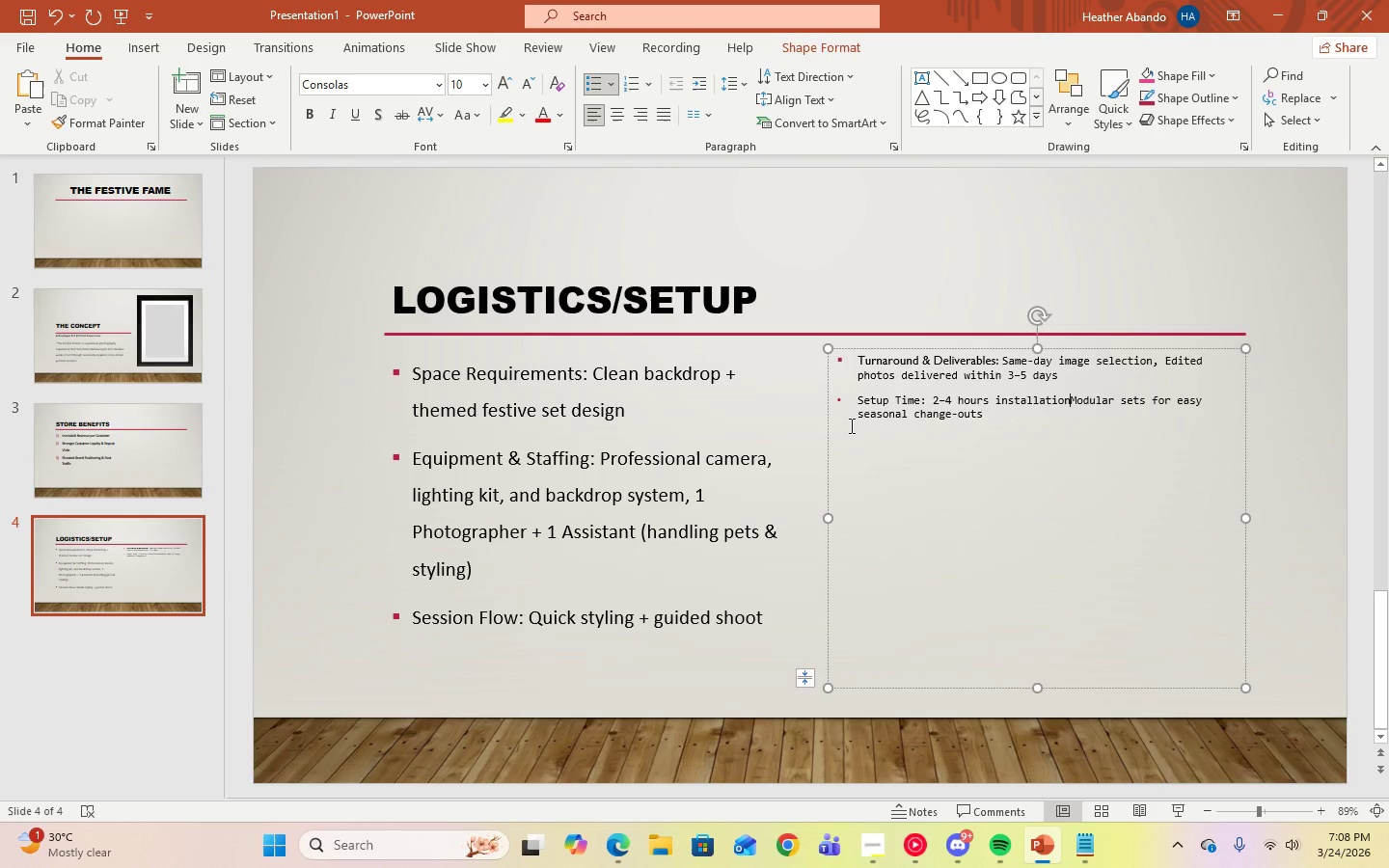 
key(Comma)
 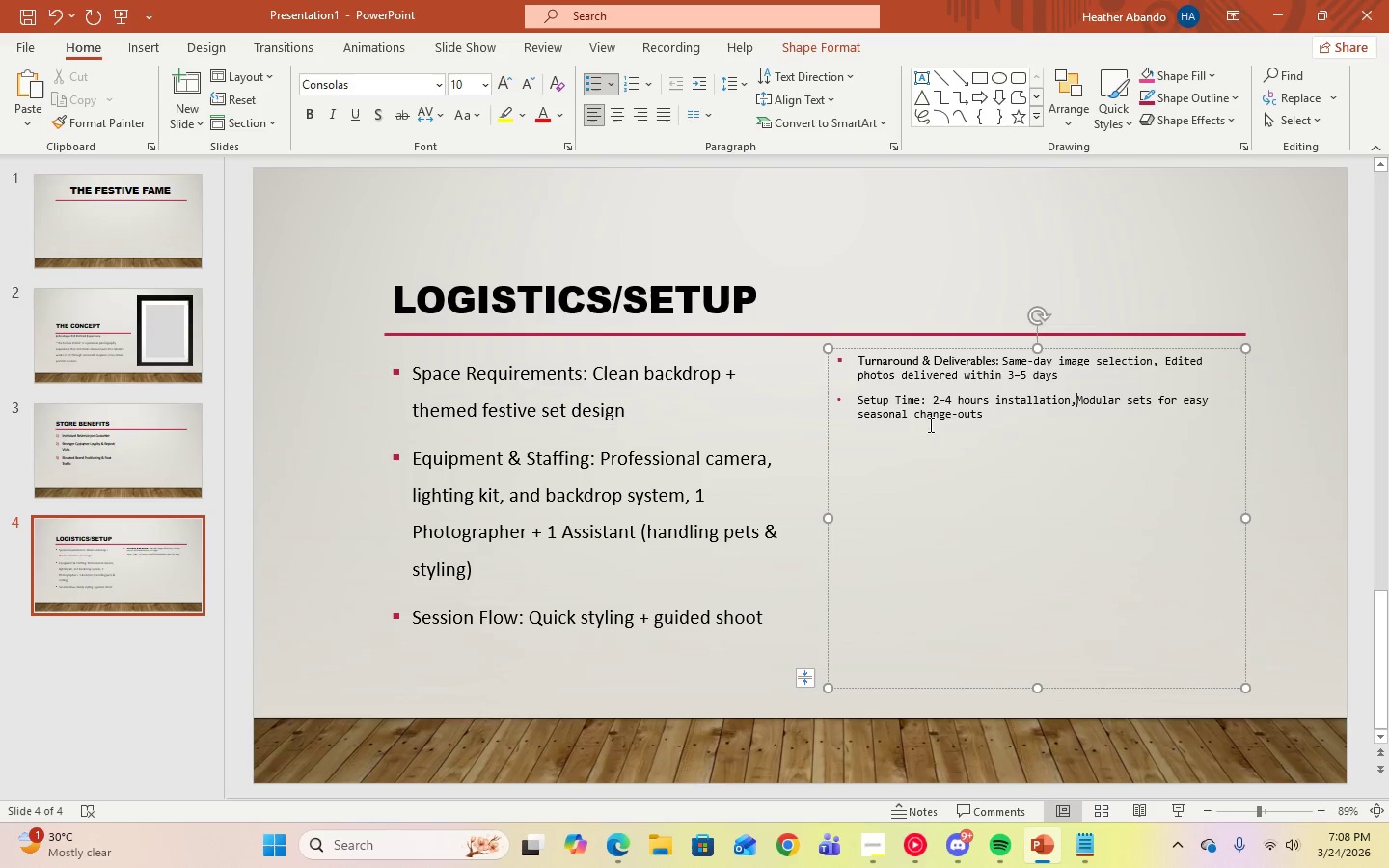 
key(Space)
 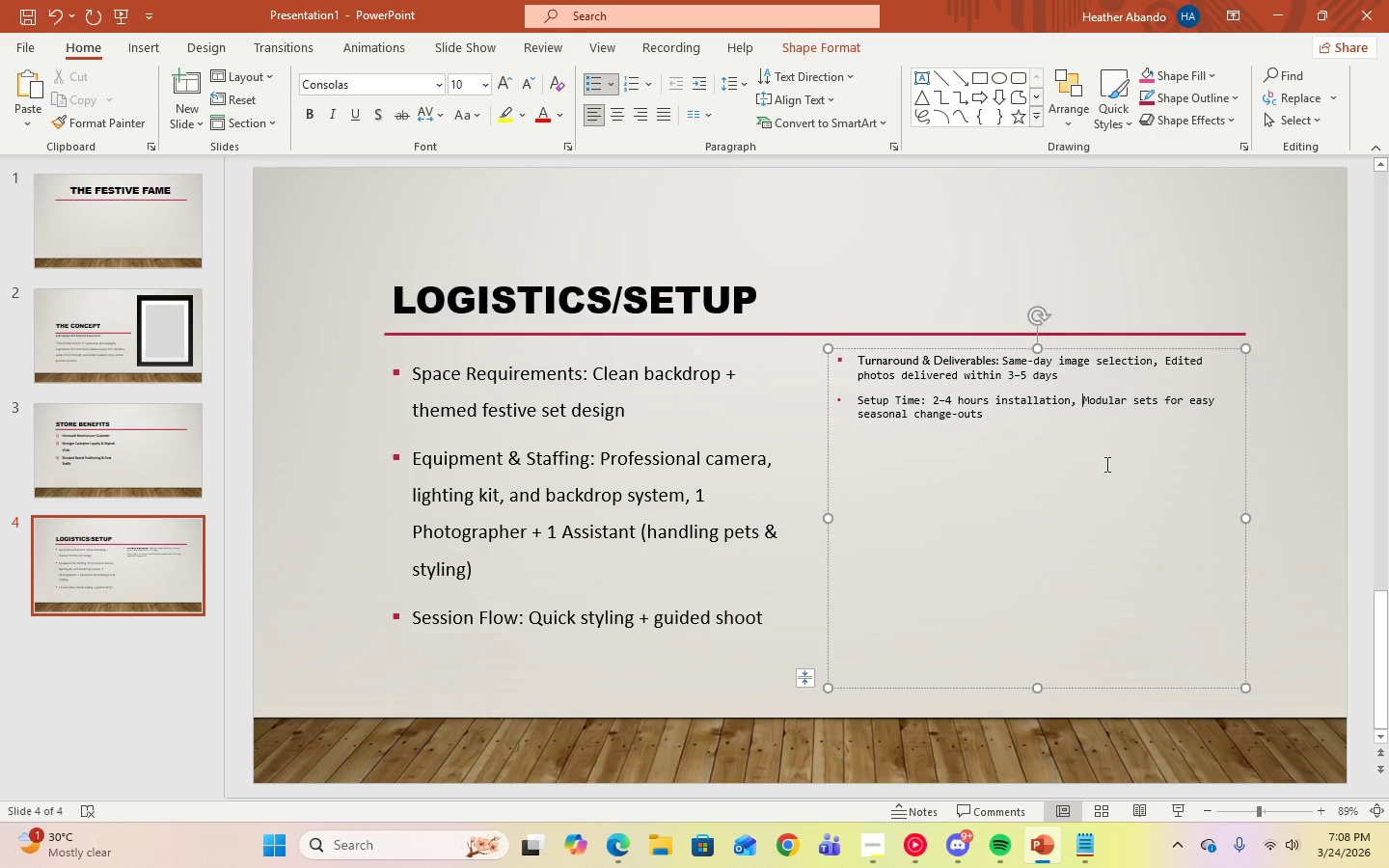 
left_click([1103, 462])
 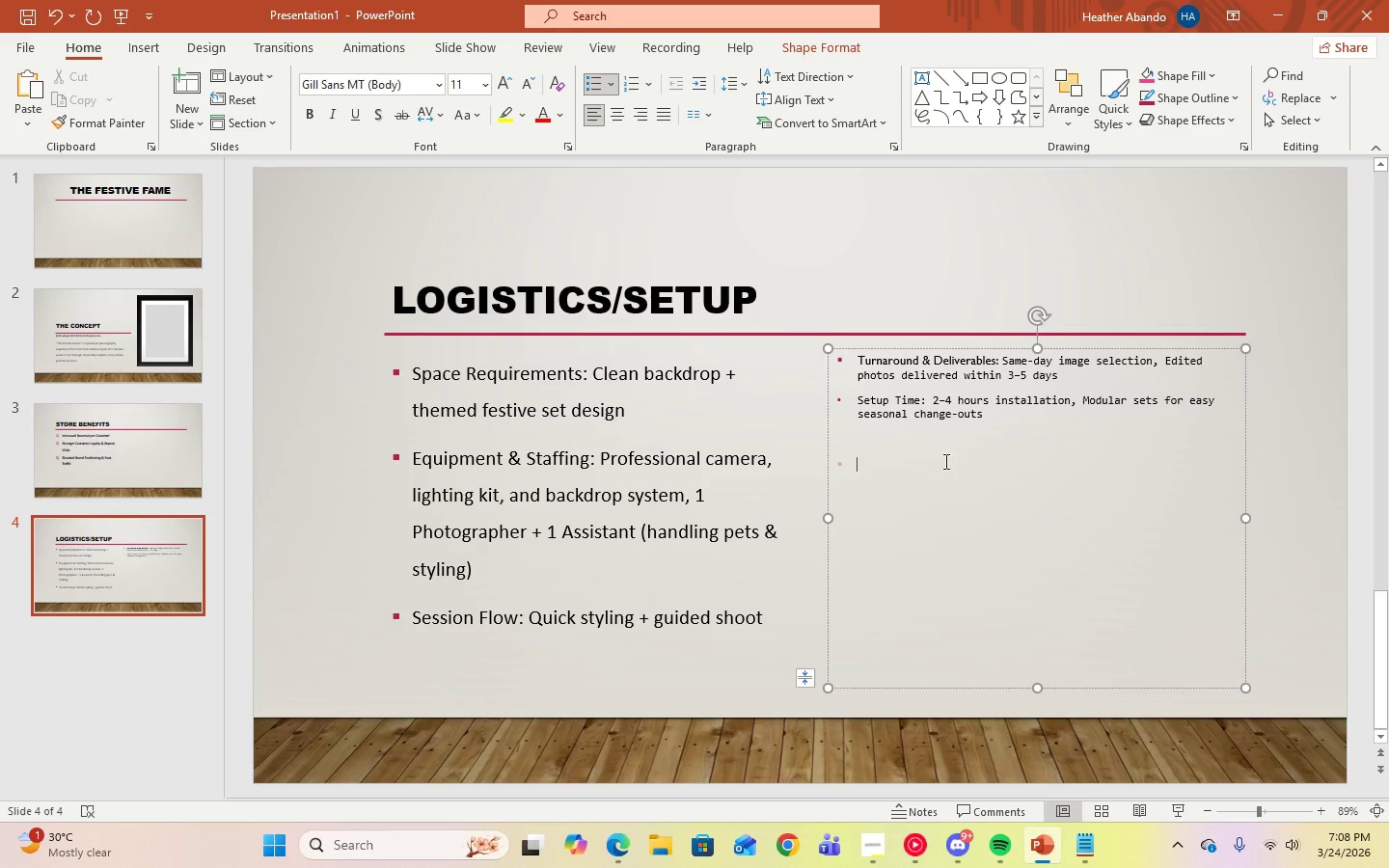 
key(Backspace)
 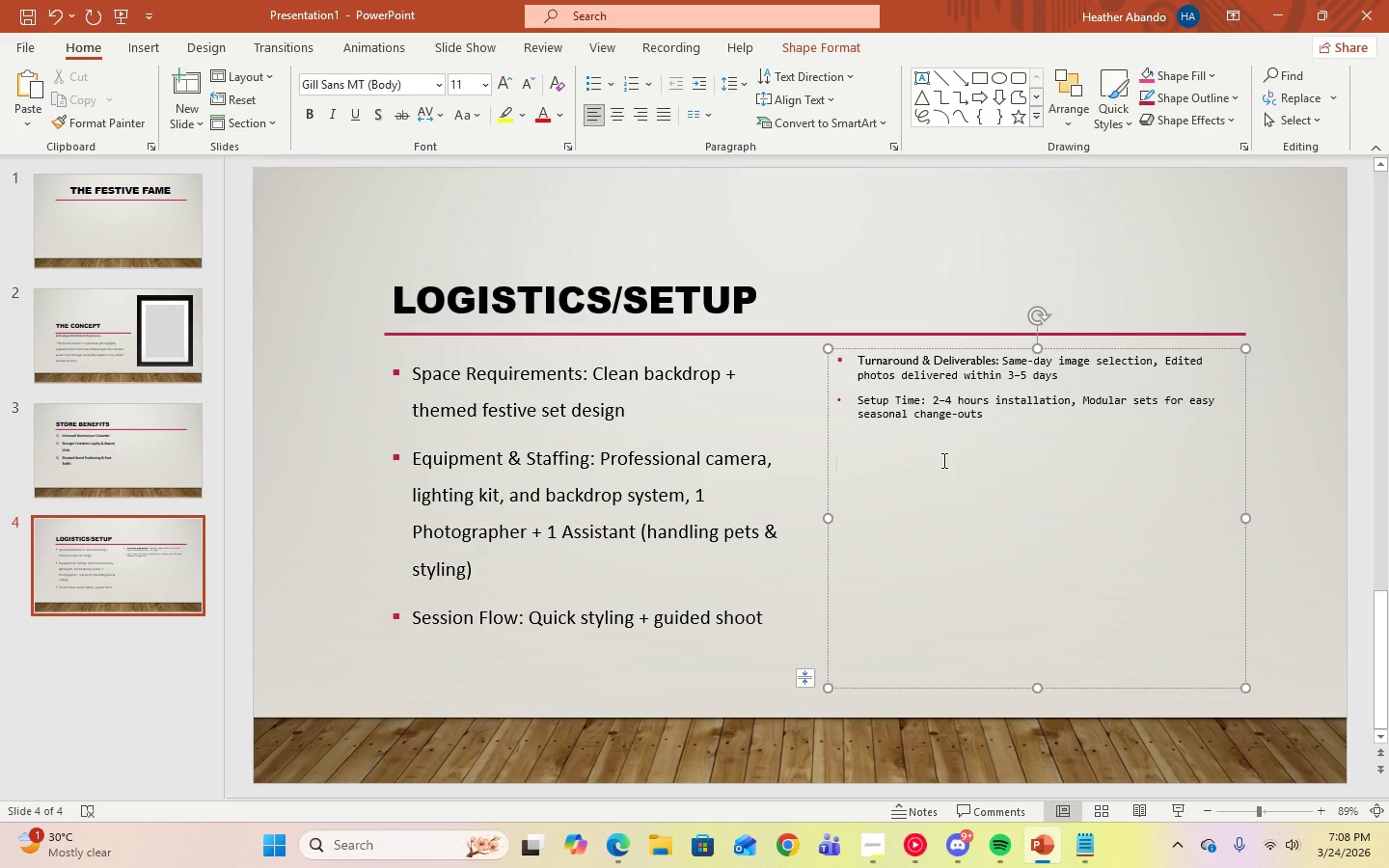 
key(Backspace)
 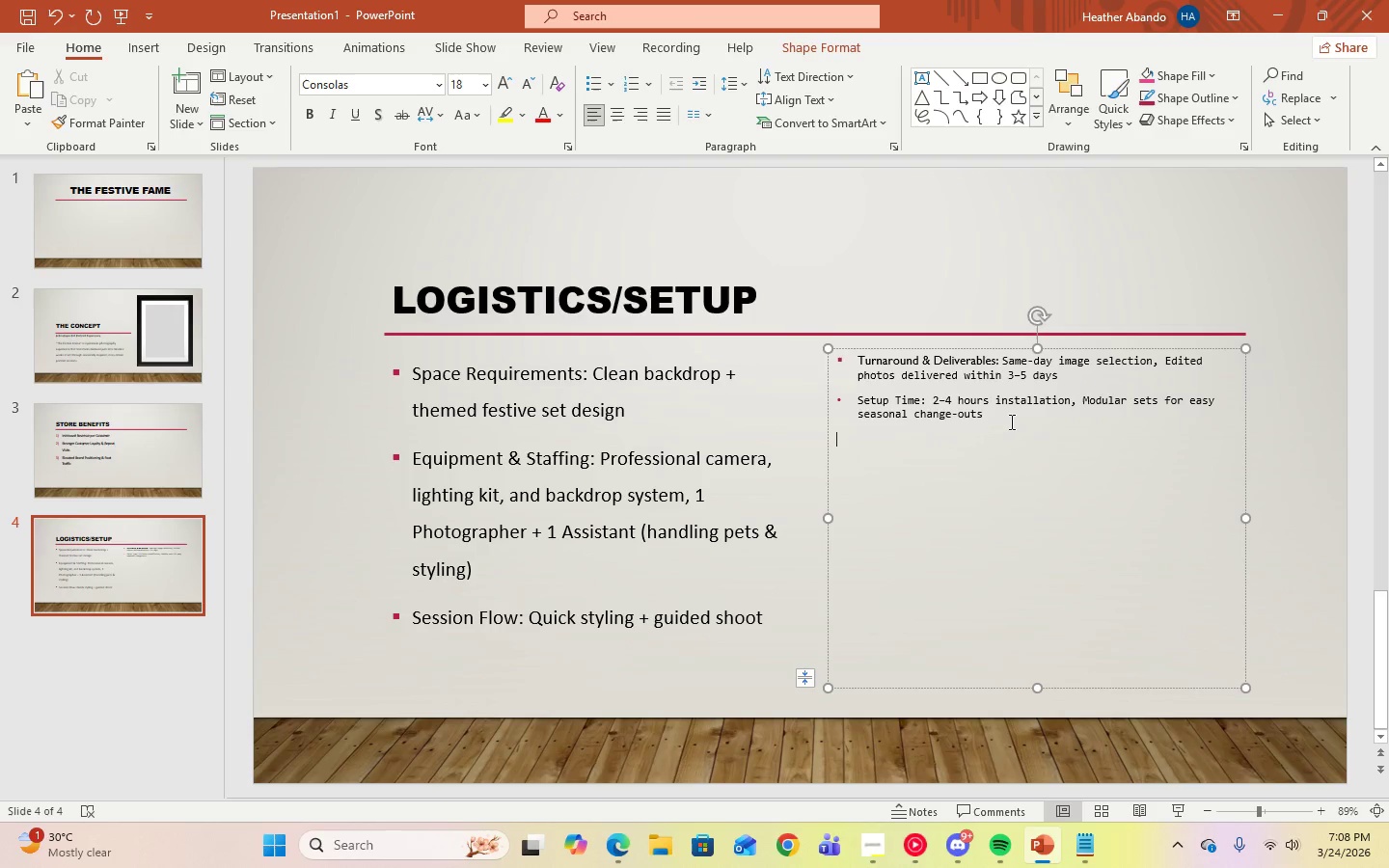 
key(Backspace)
 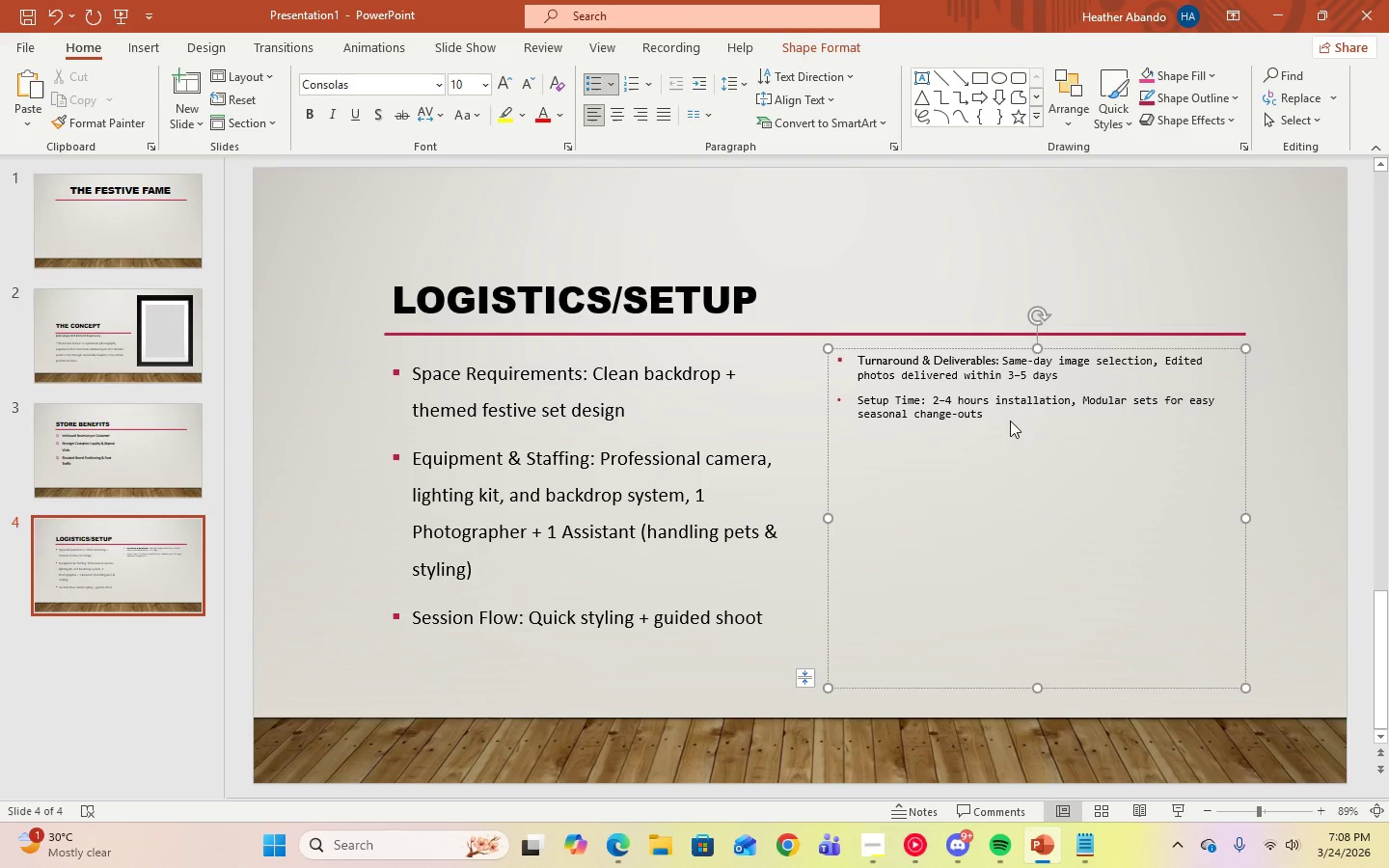 
left_click_drag(start_coordinate=[1008, 420], to_coordinate=[835, 359])
 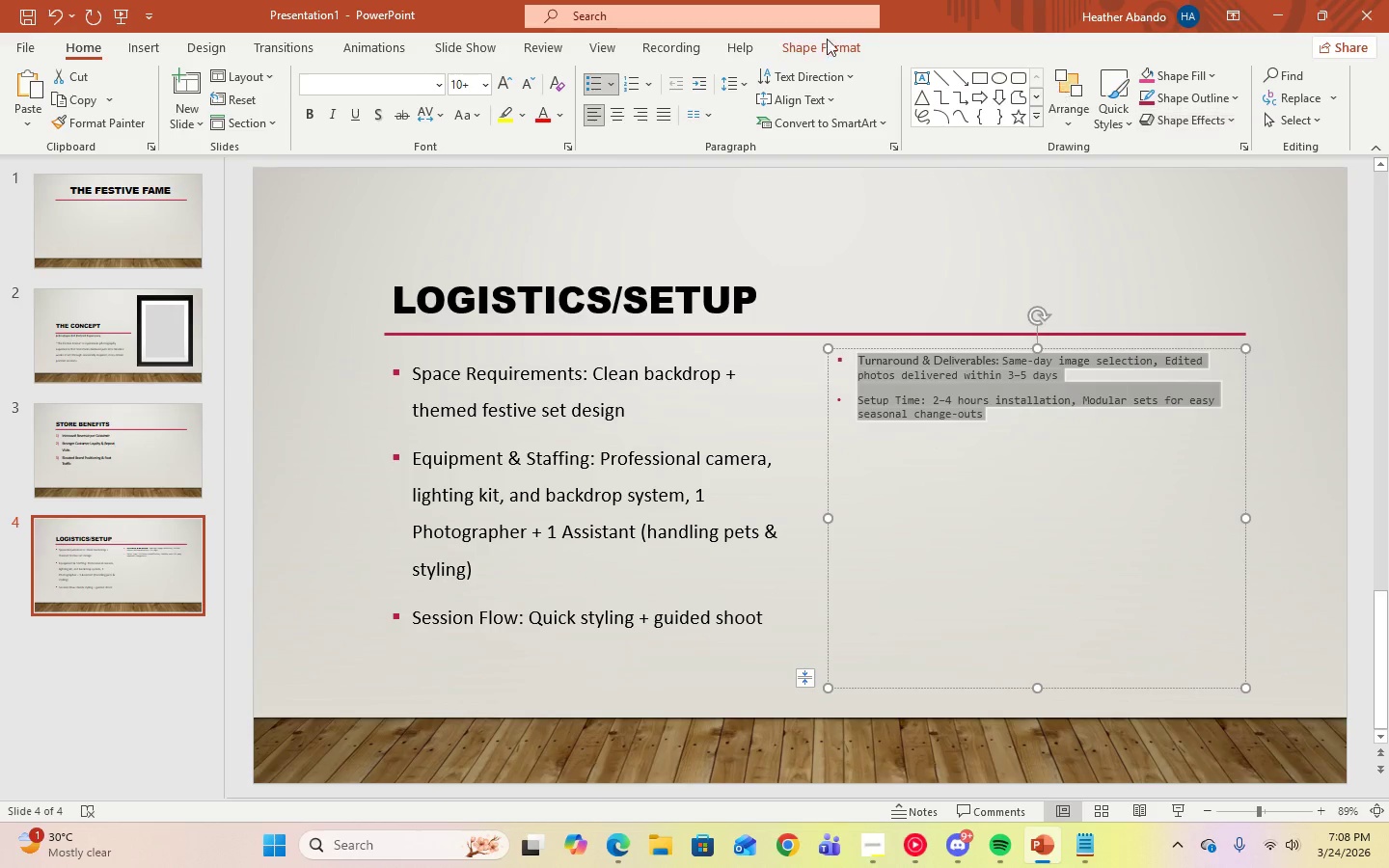 
left_click([612, 87])
 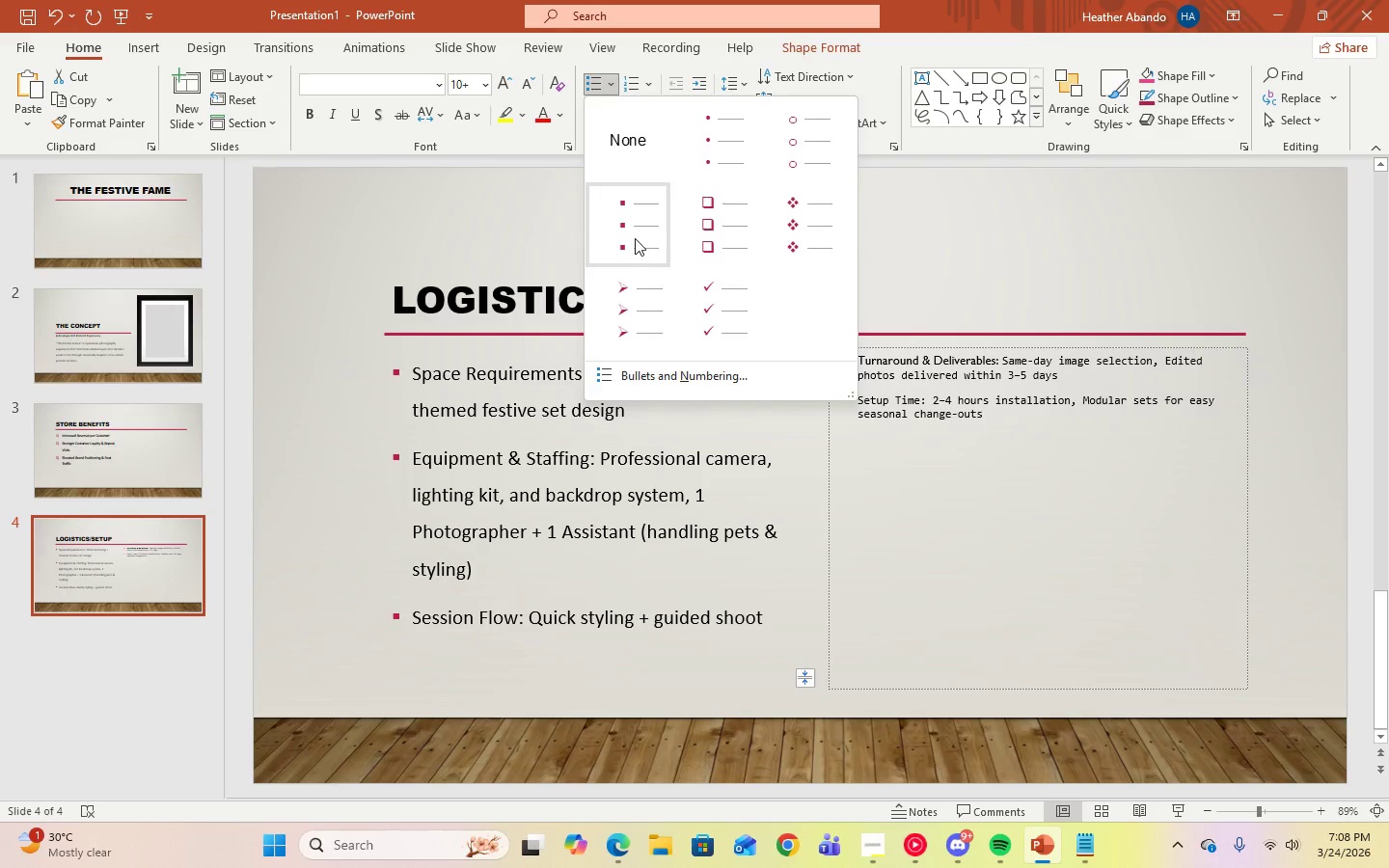 
left_click([634, 235])
 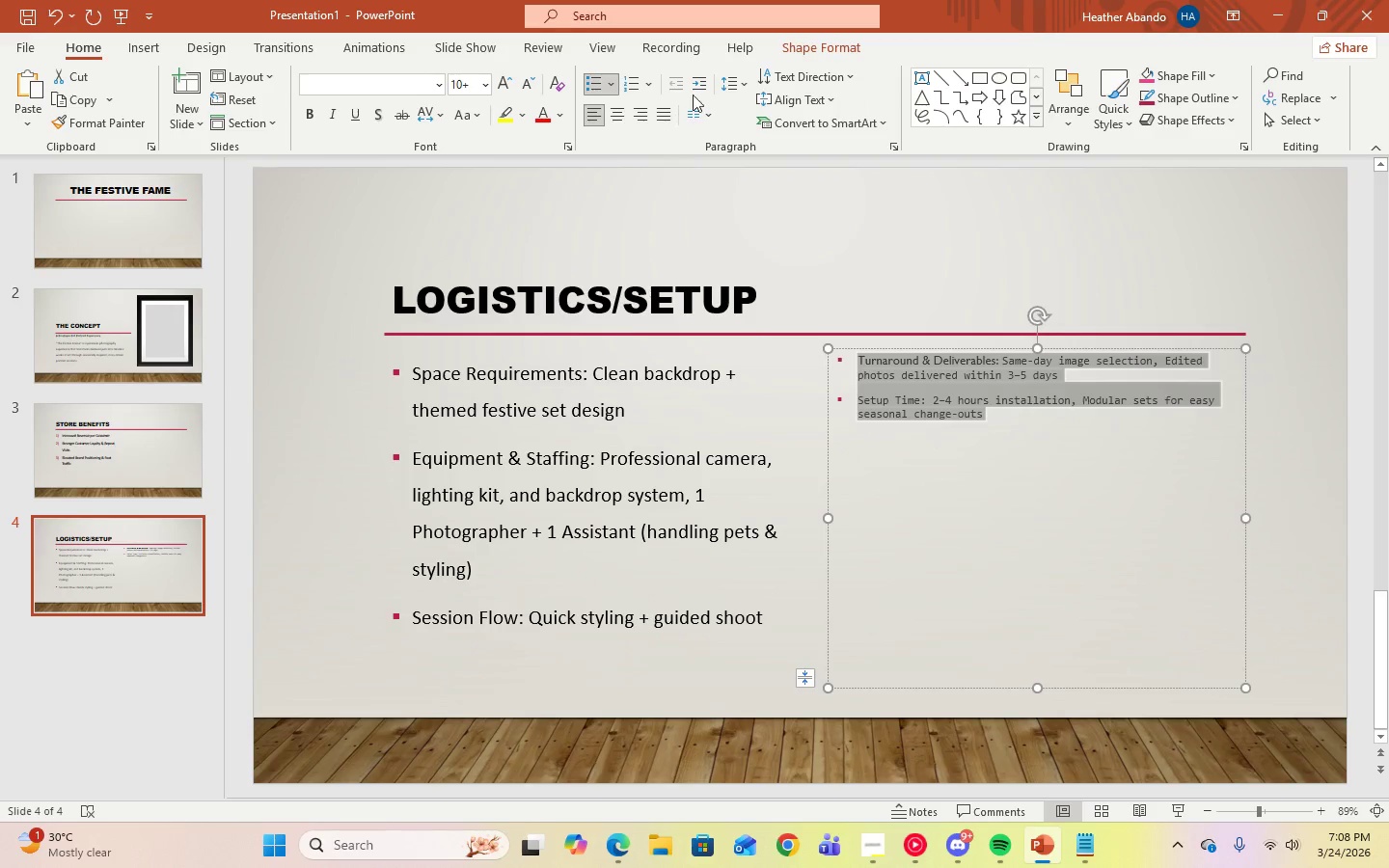 
left_click([741, 87])
 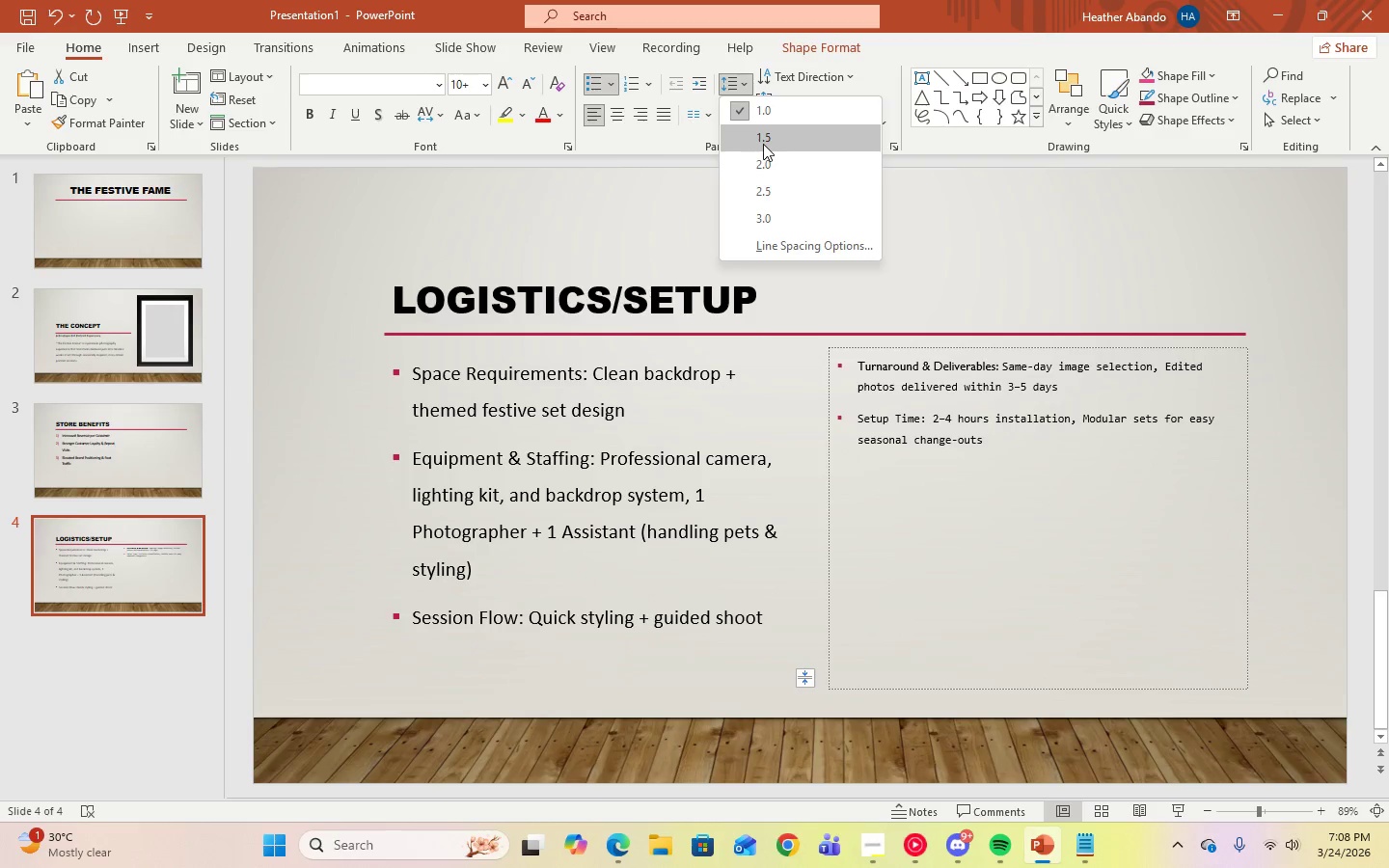 
left_click([763, 144])
 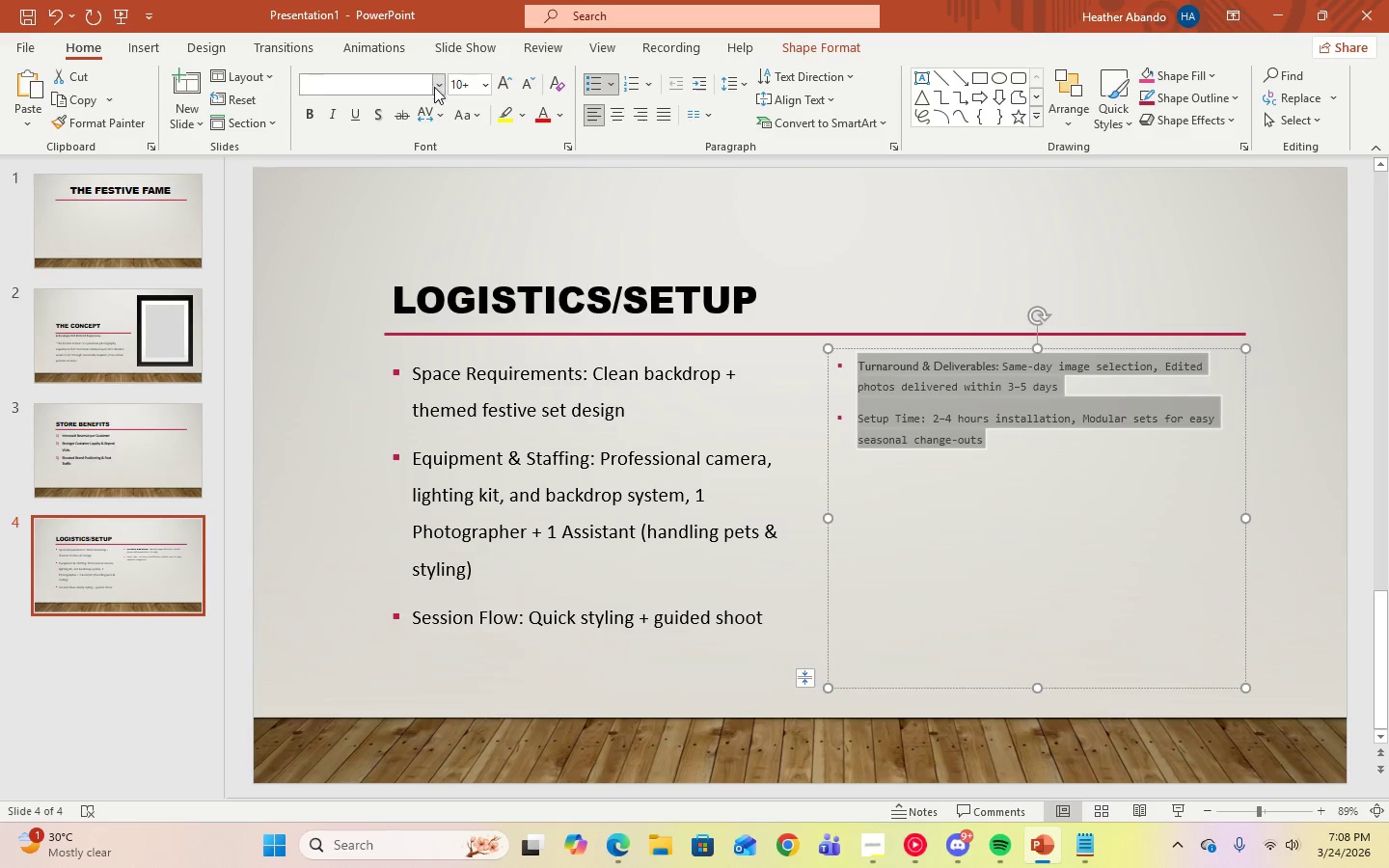 
left_click([435, 90])
 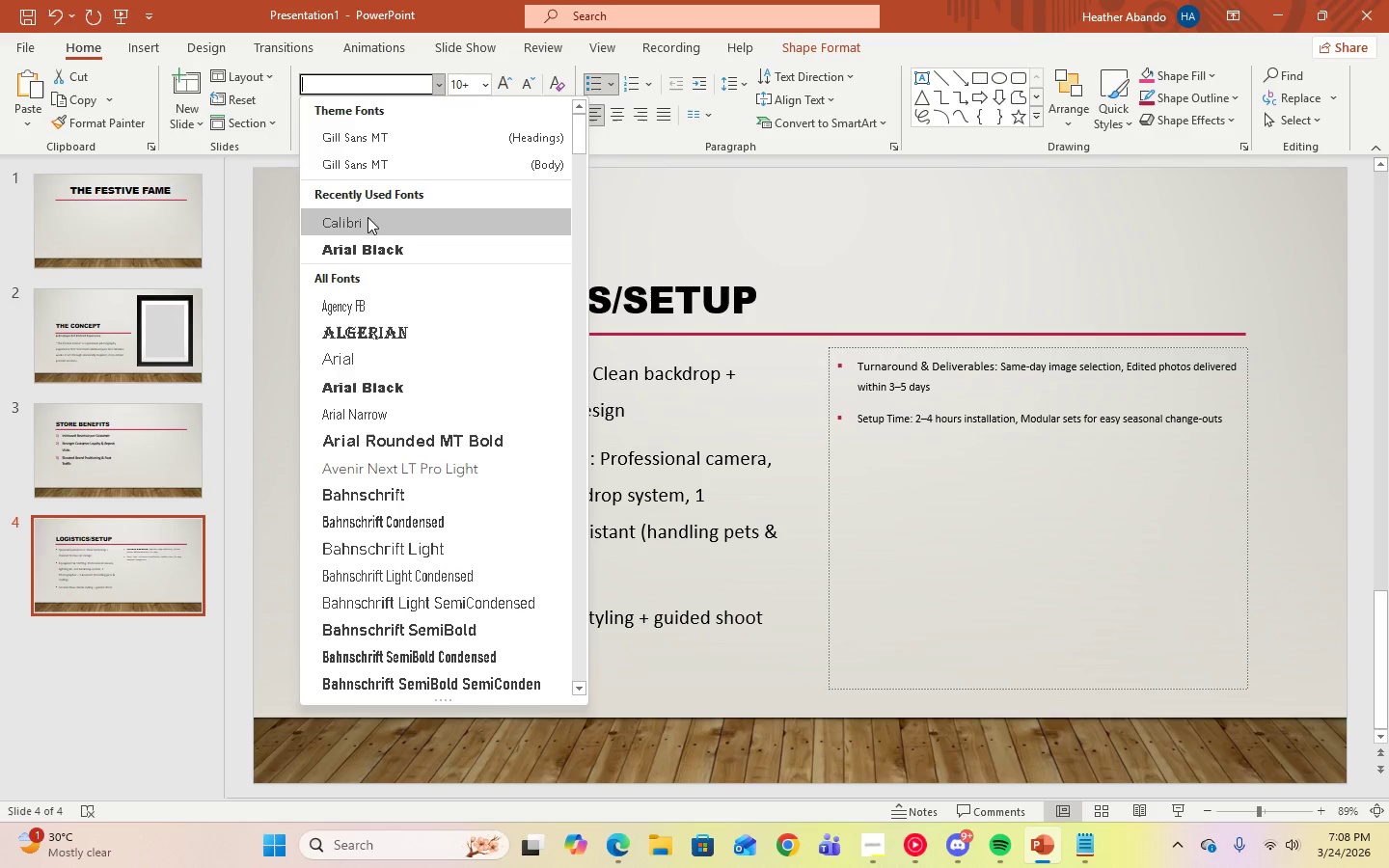 
left_click([368, 217])
 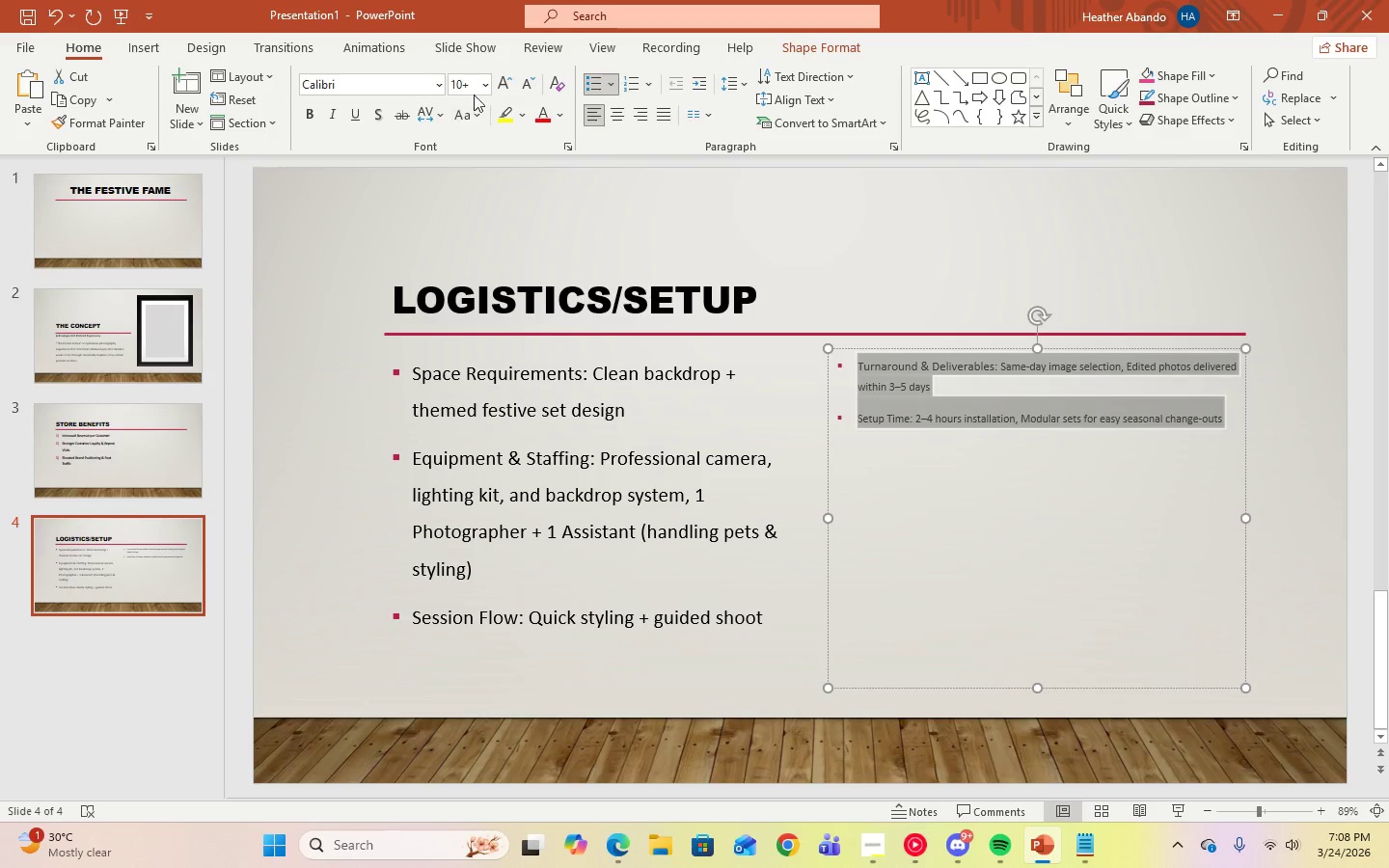 
left_click([484, 83])
 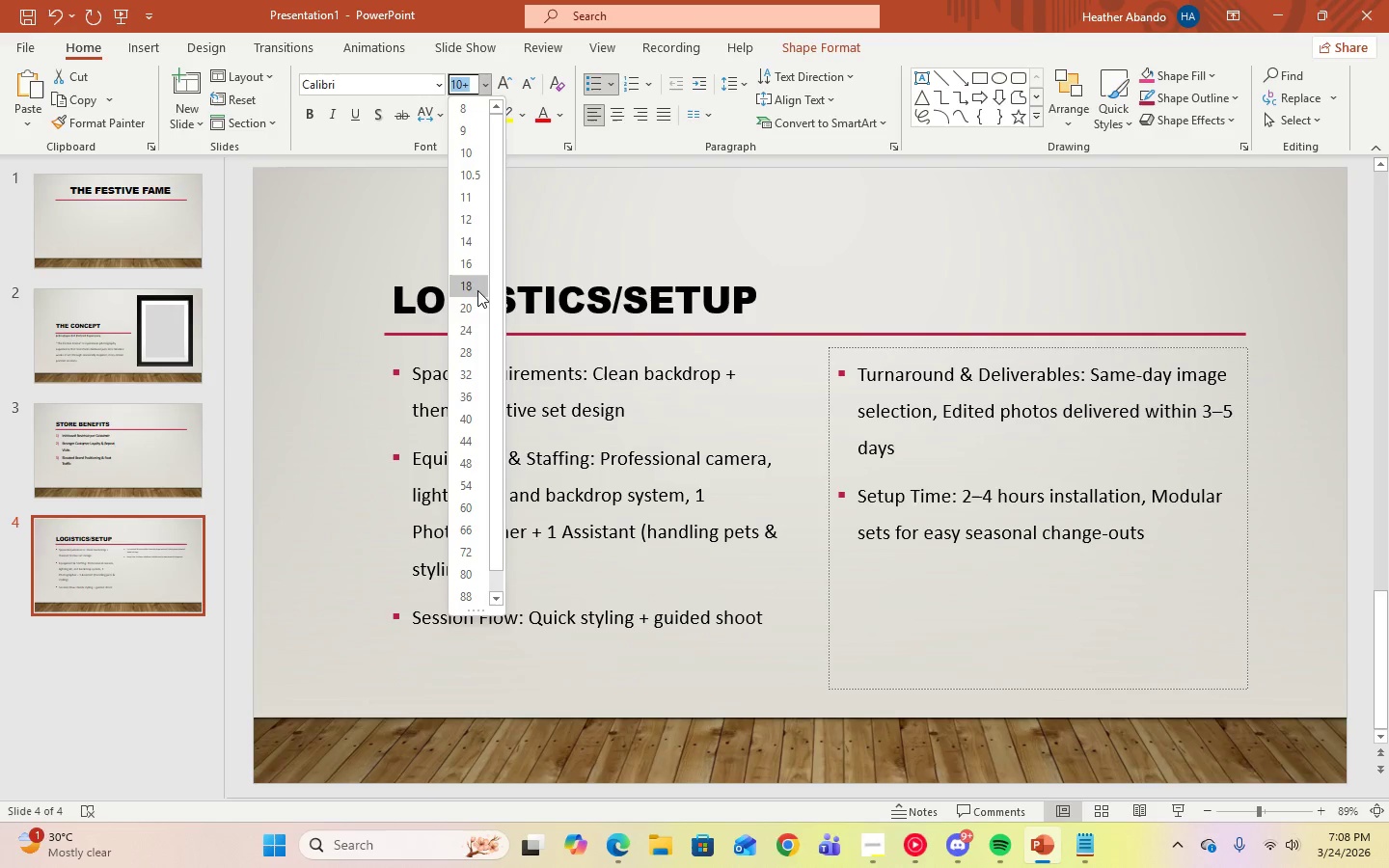 
left_click([477, 290])
 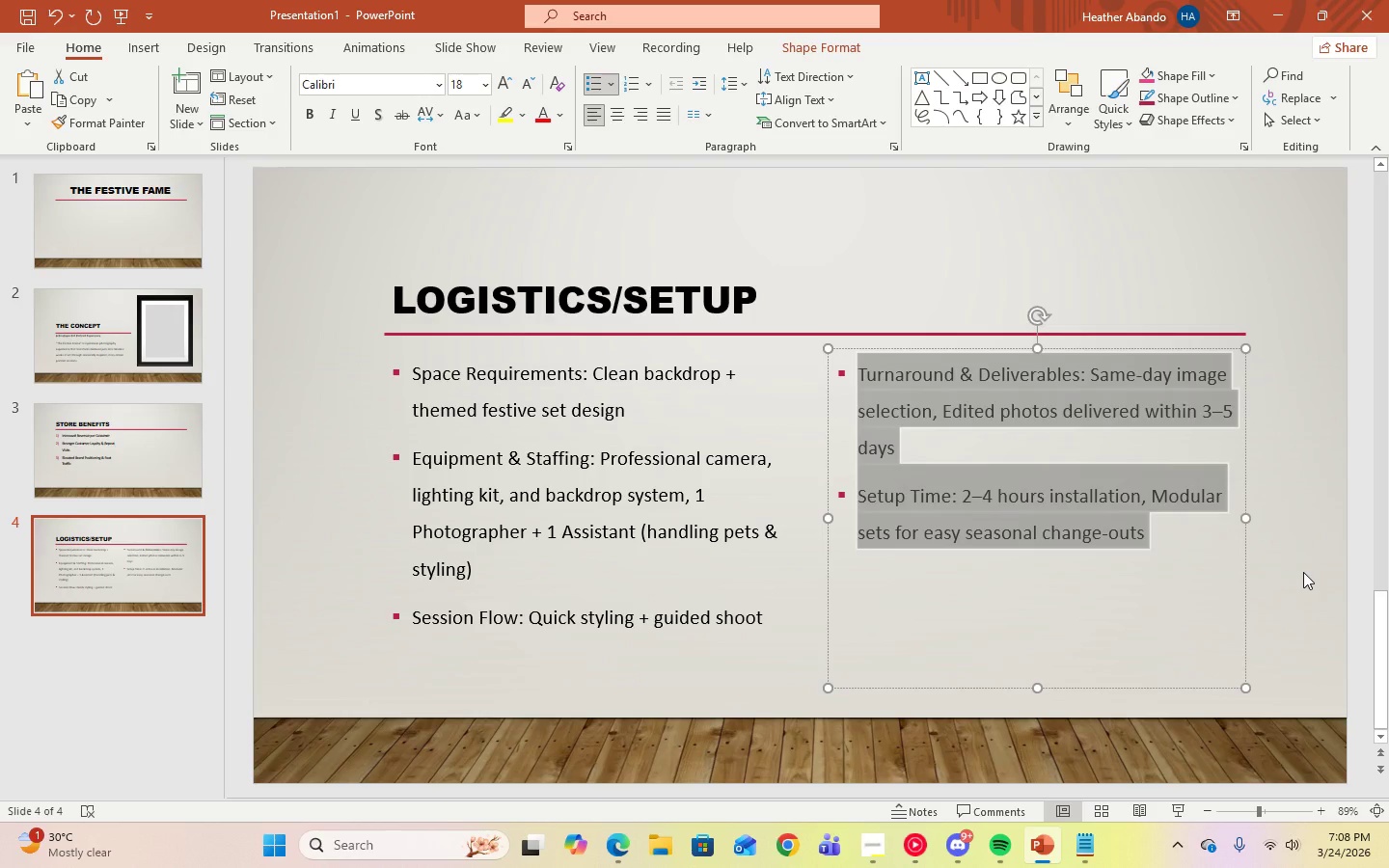 
left_click([1303, 572])
 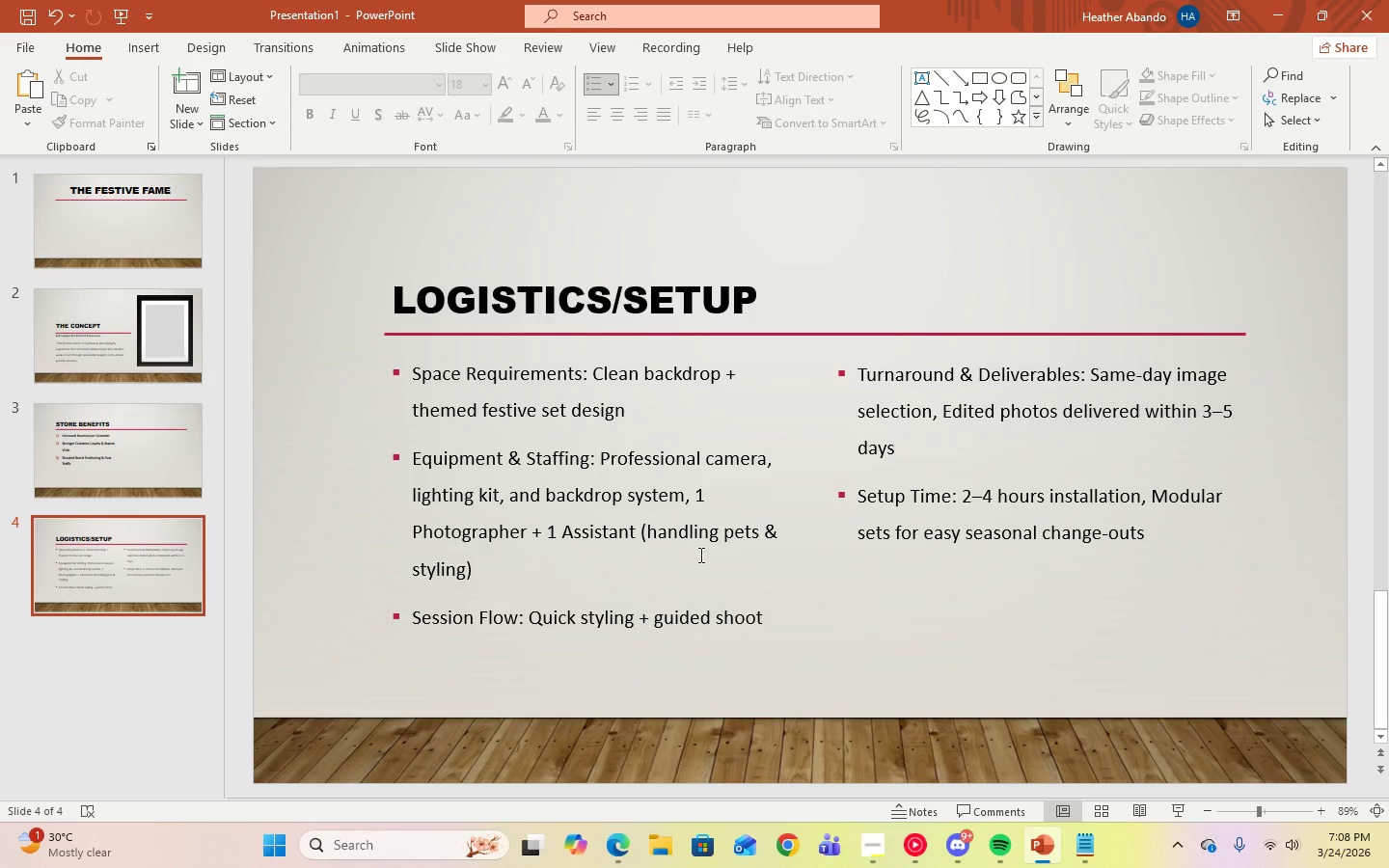 
left_click([699, 555])
 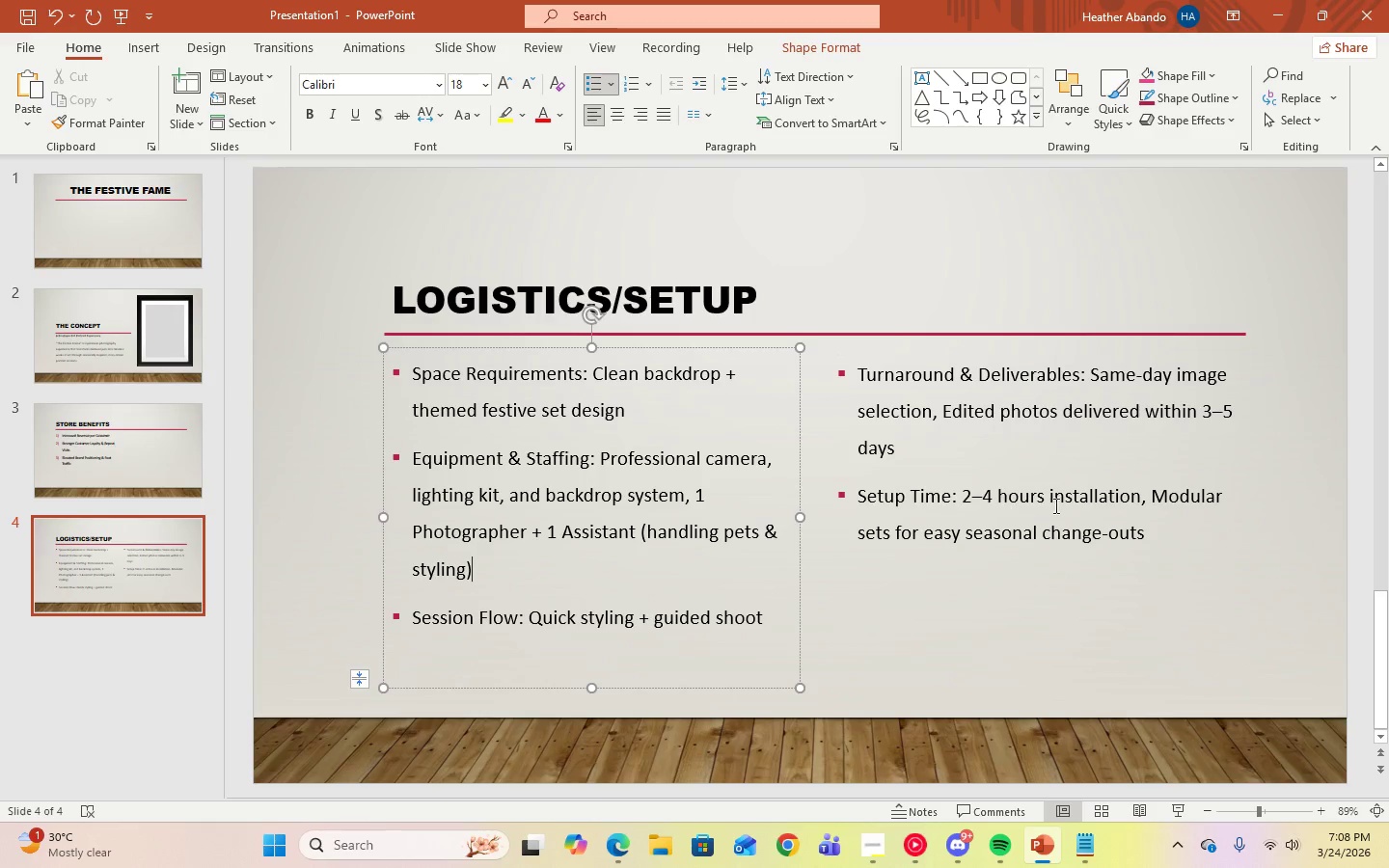 
left_click([1059, 505])
 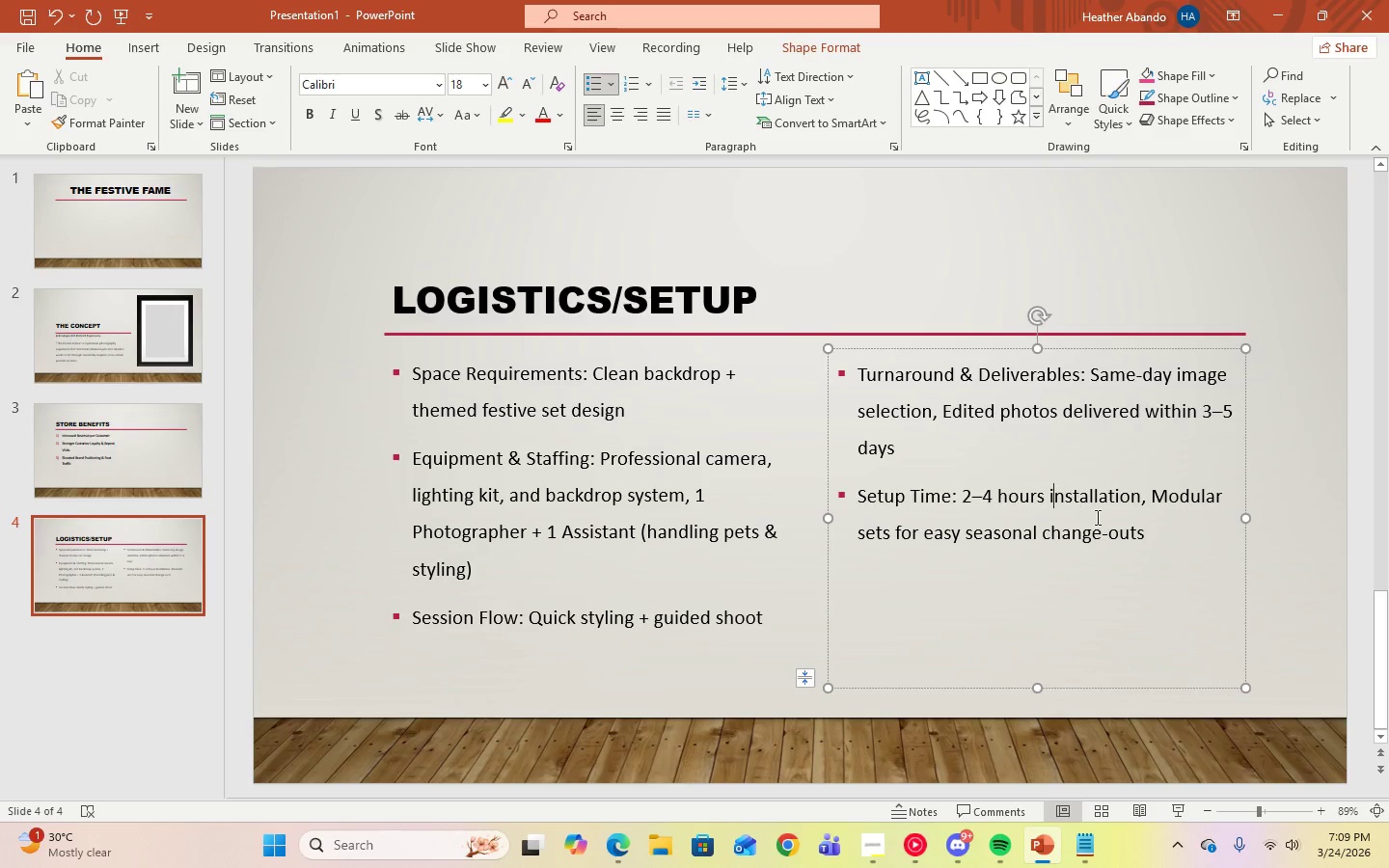 
wait(10.33)
 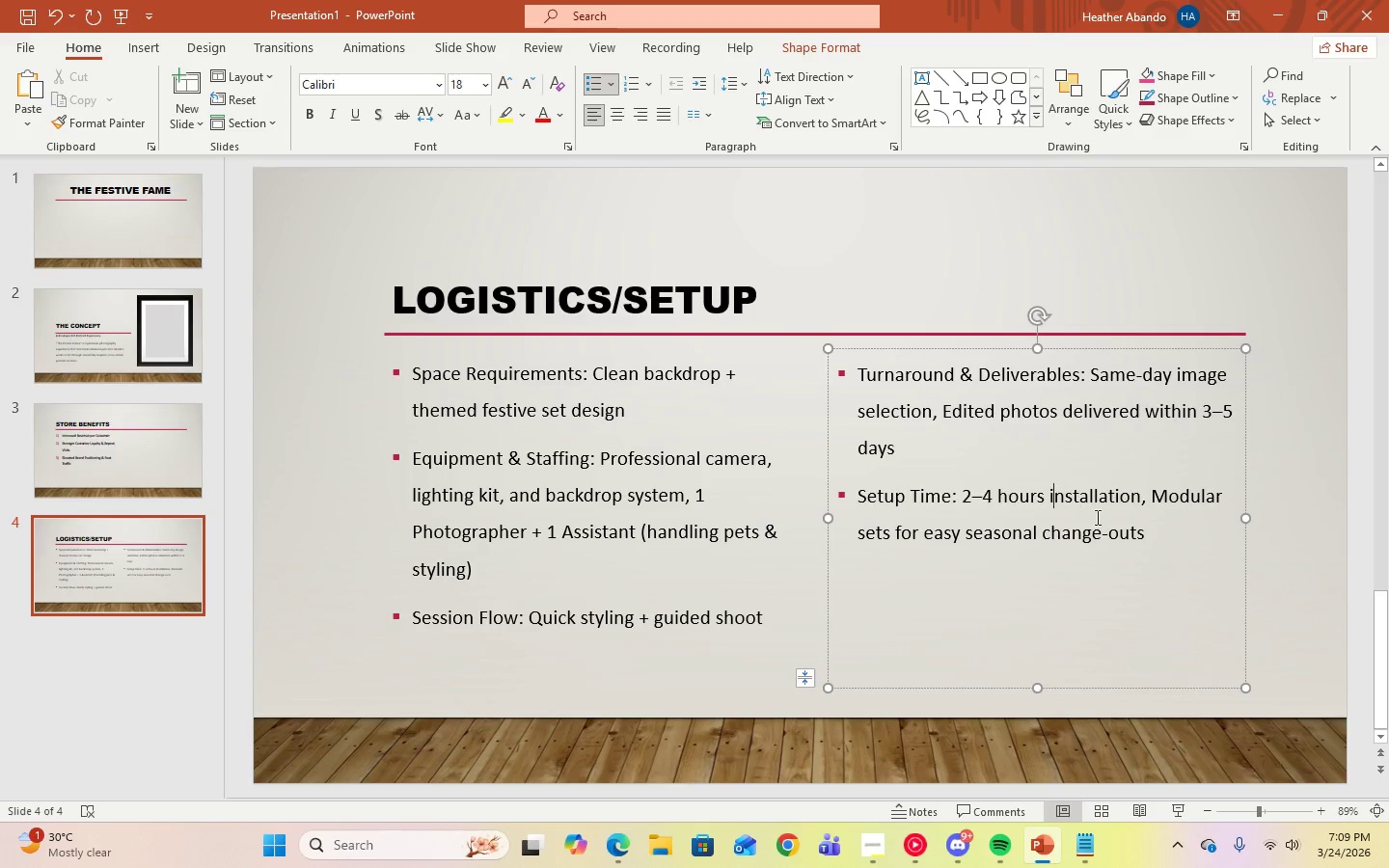 
left_click([859, 378])
 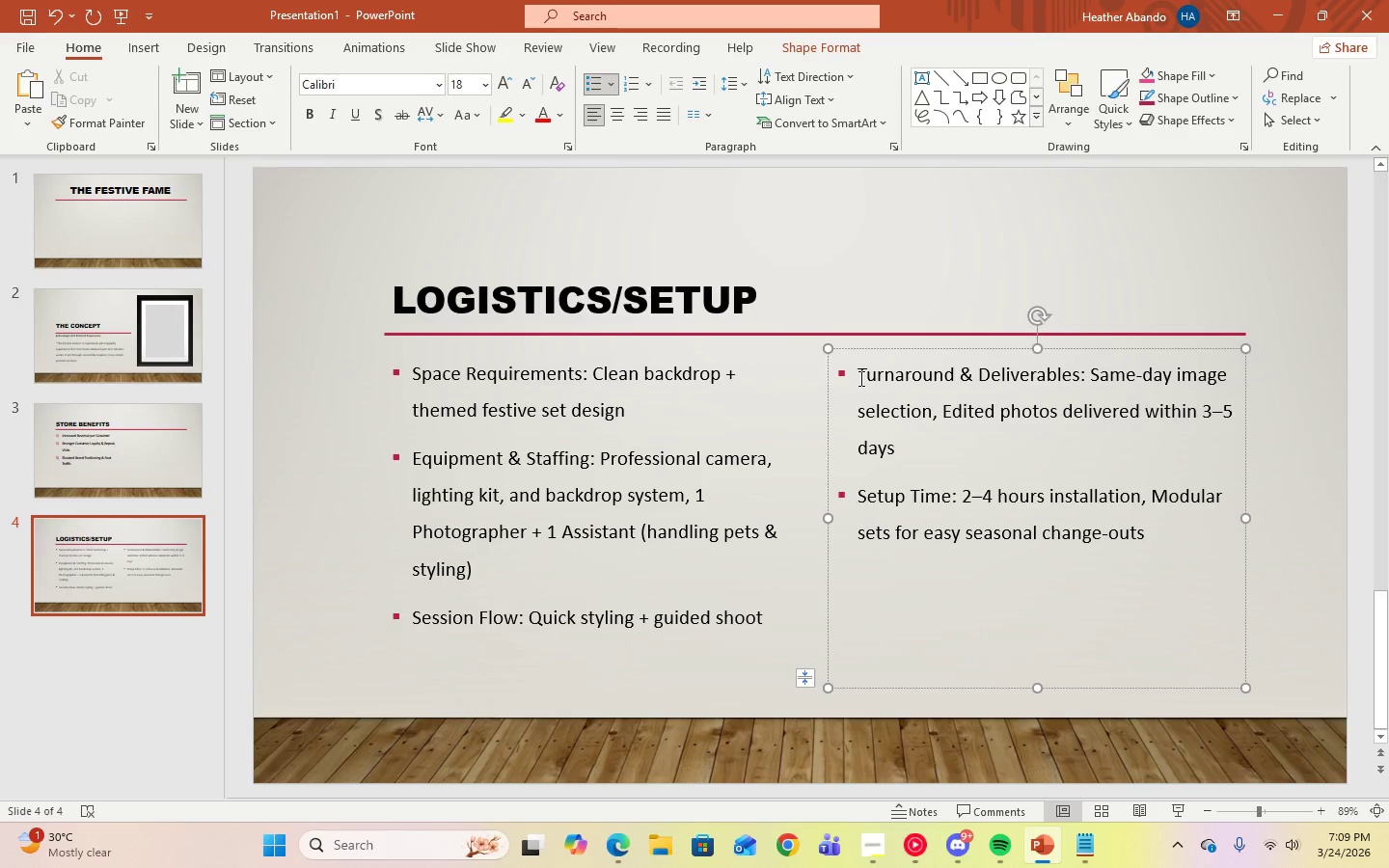 
key(Enter)
 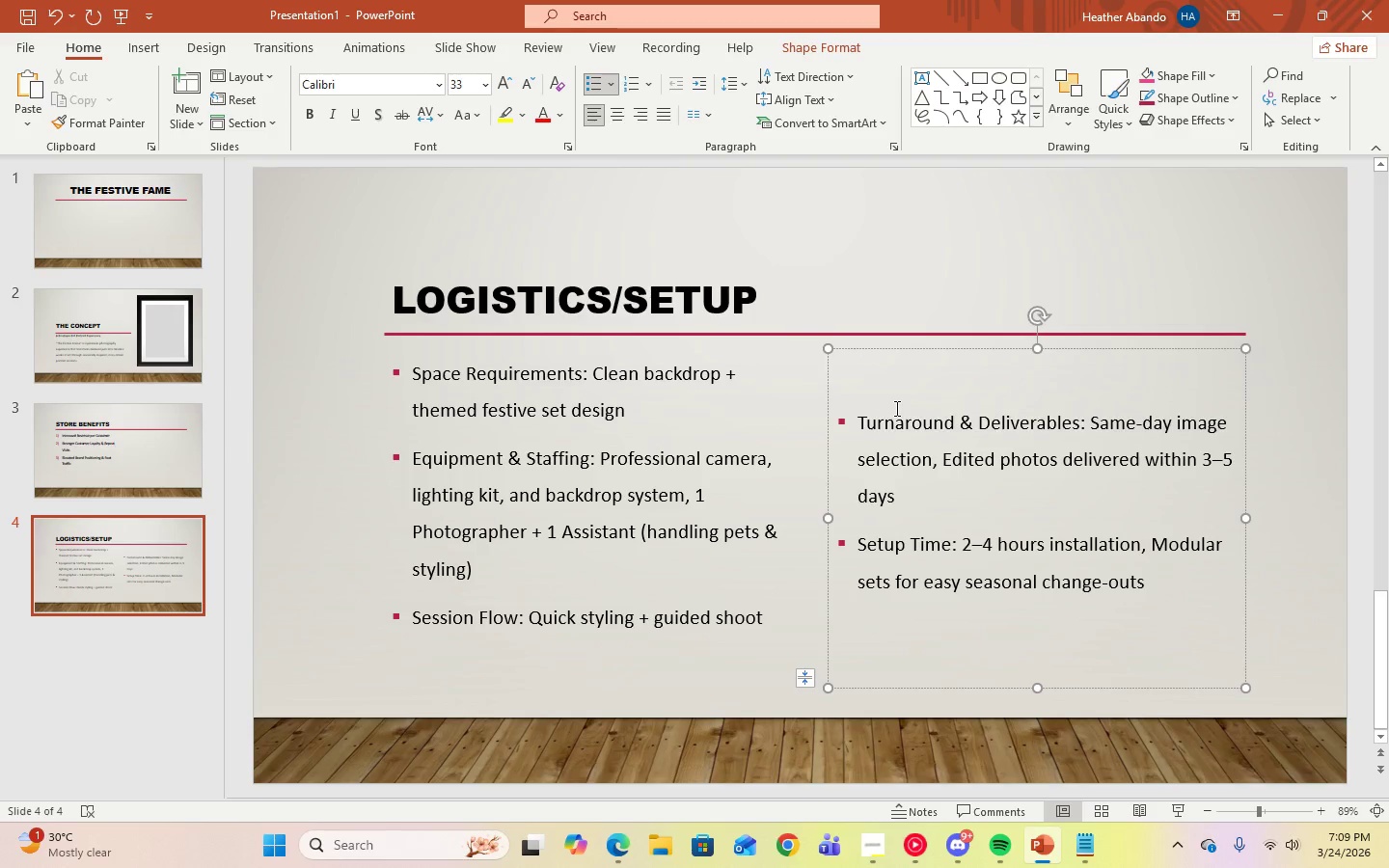 
key(Backspace)
 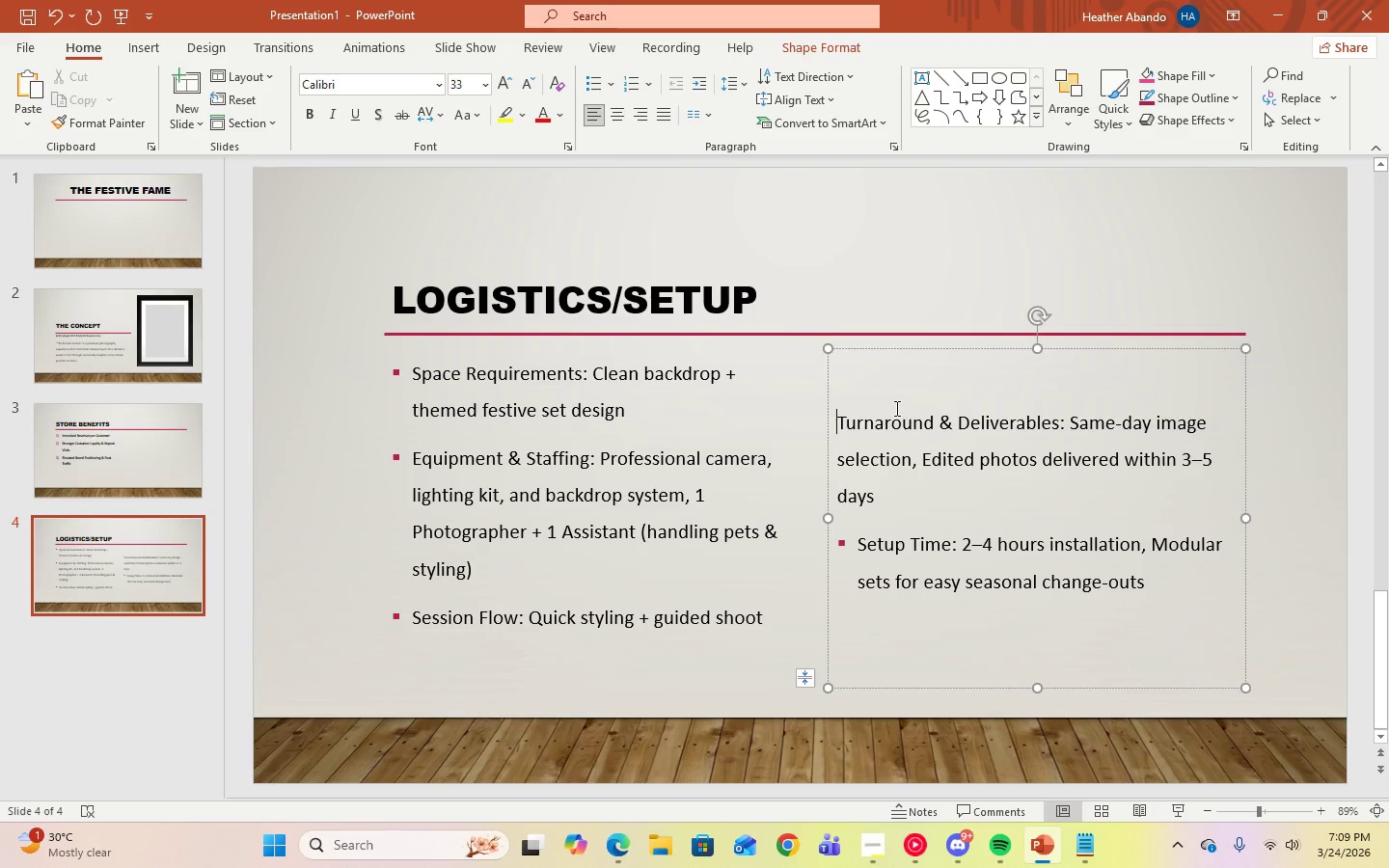 
key(Backspace)
 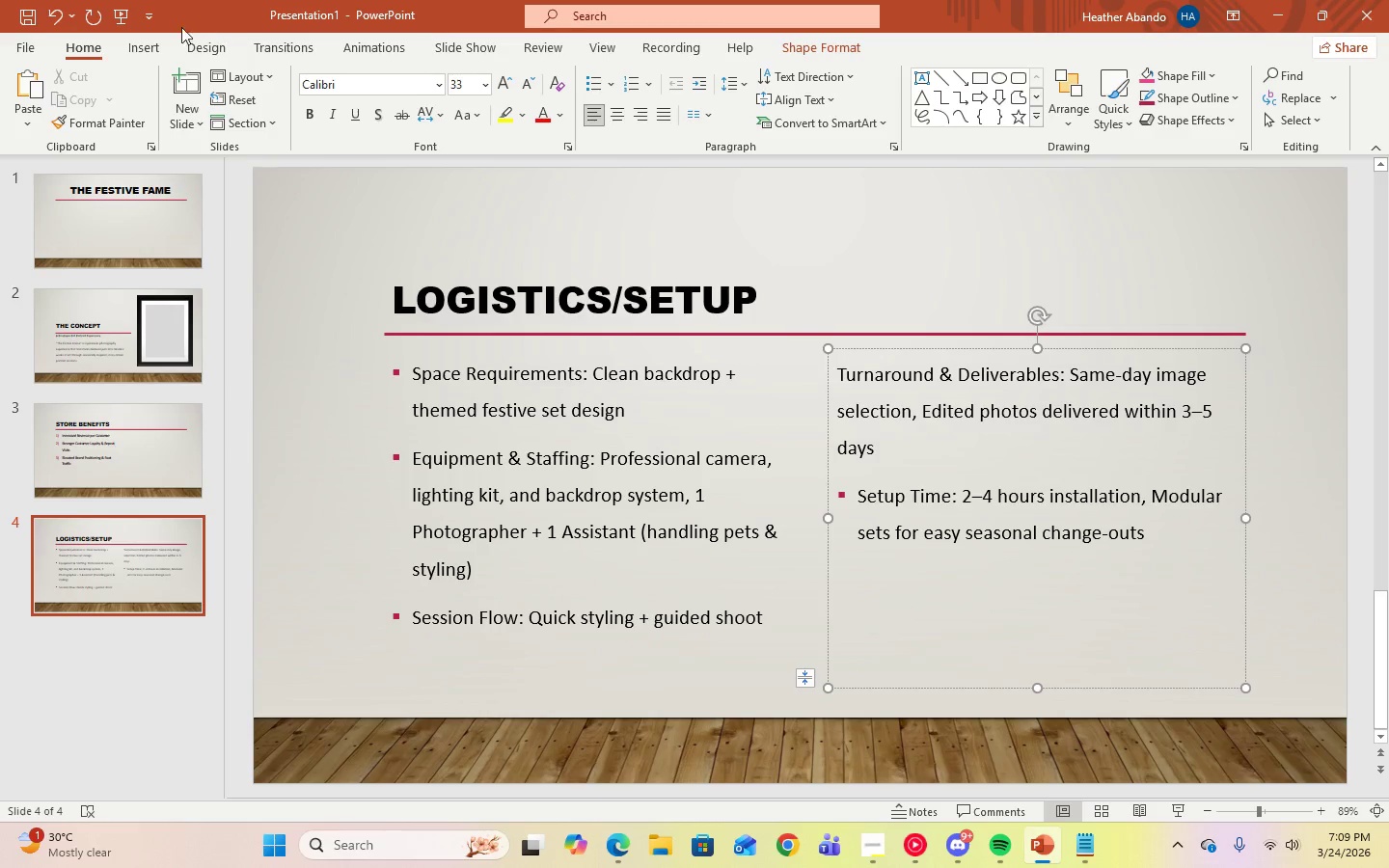 
left_click([49, 22])
 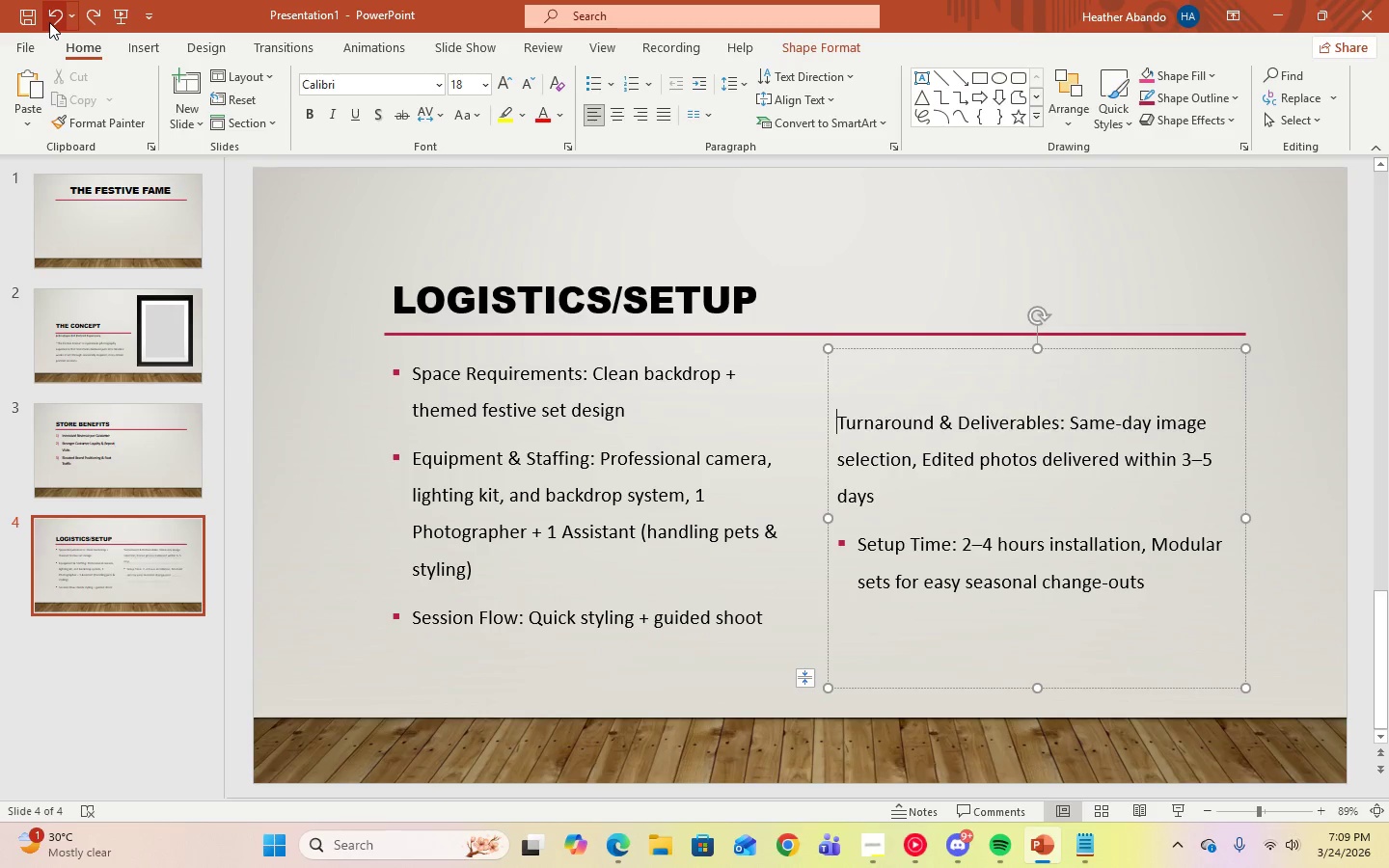 
left_click([49, 22])
 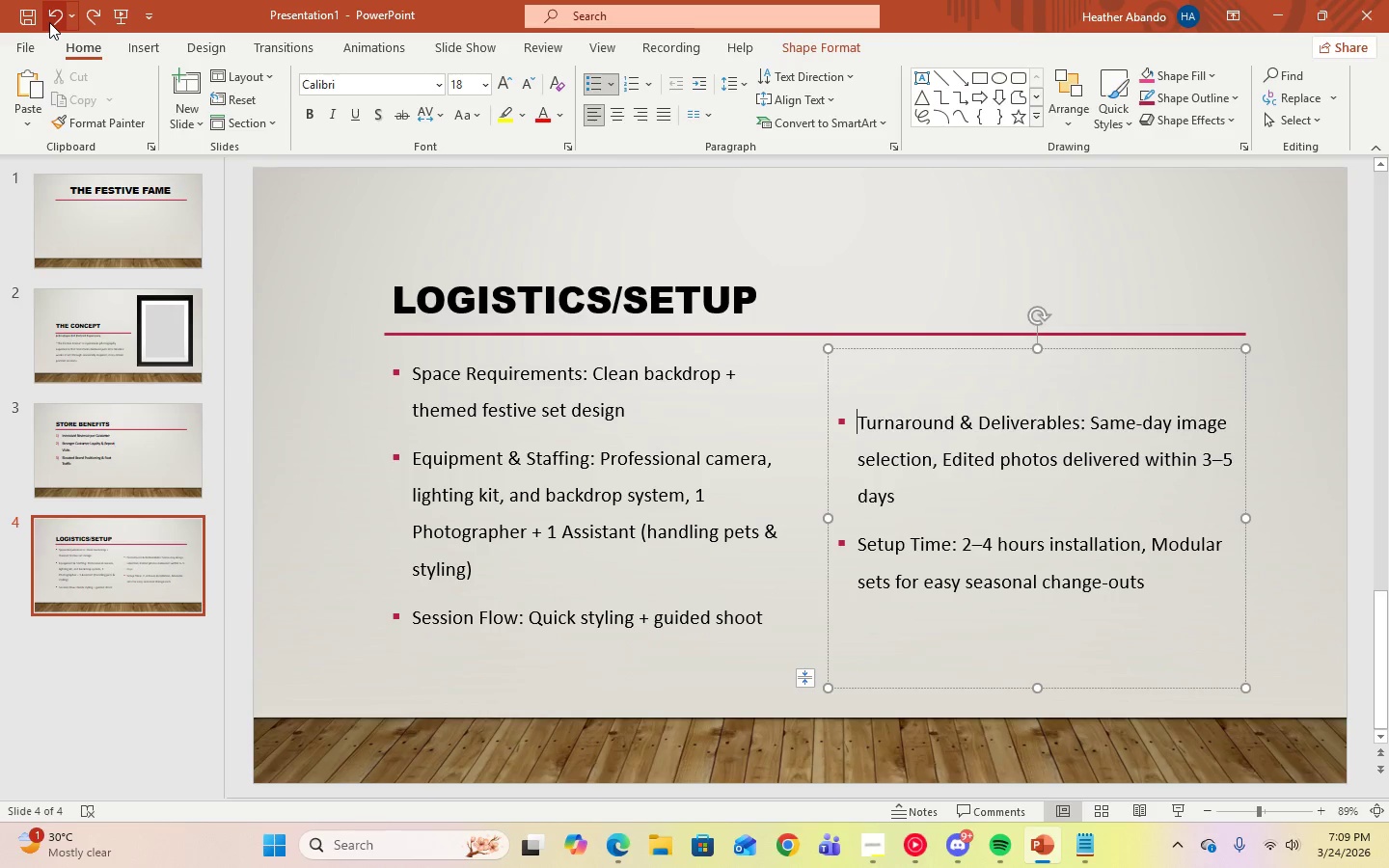 
left_click([49, 22])
 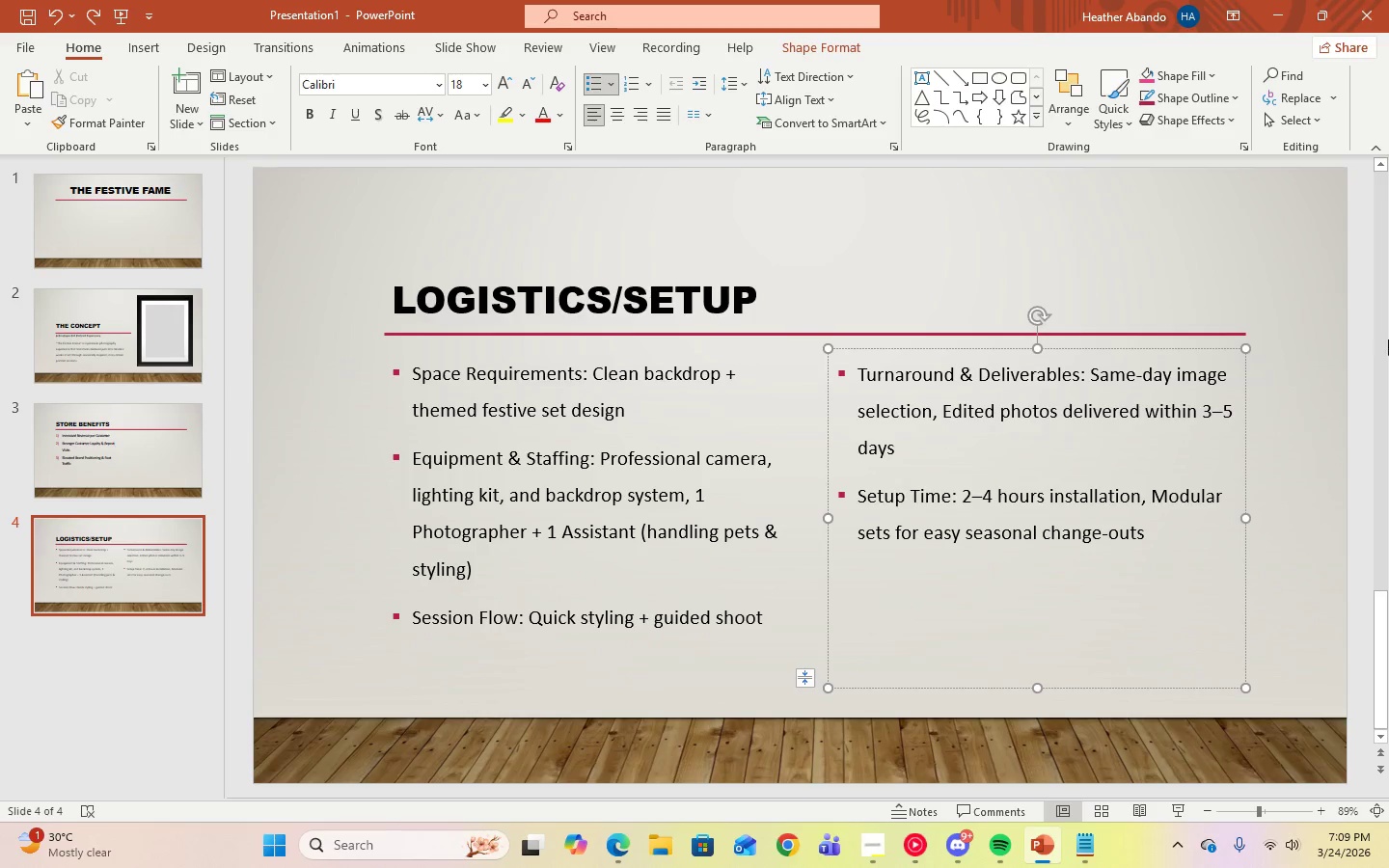 
left_click([1360, 381])
 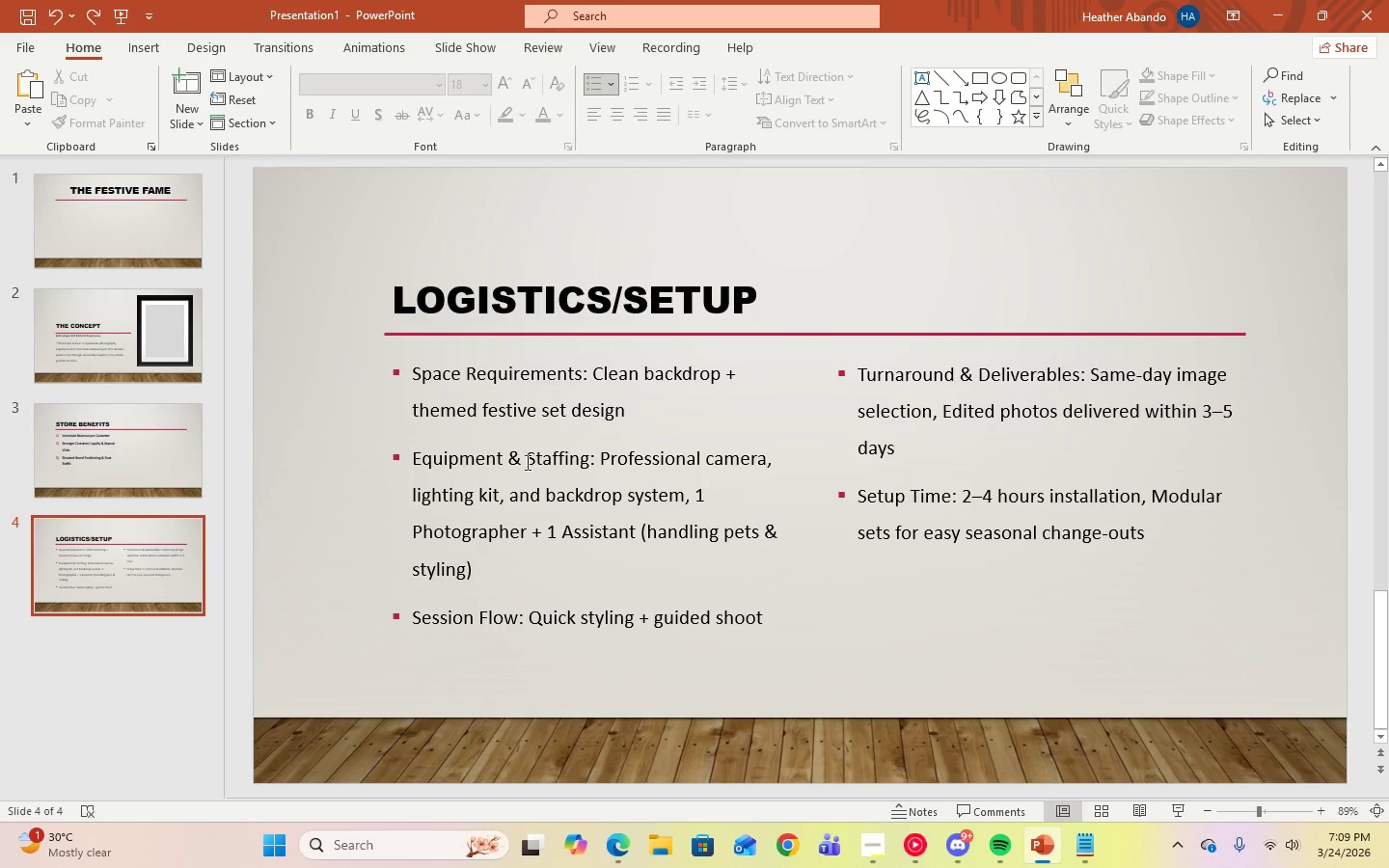 
left_click([526, 463])
 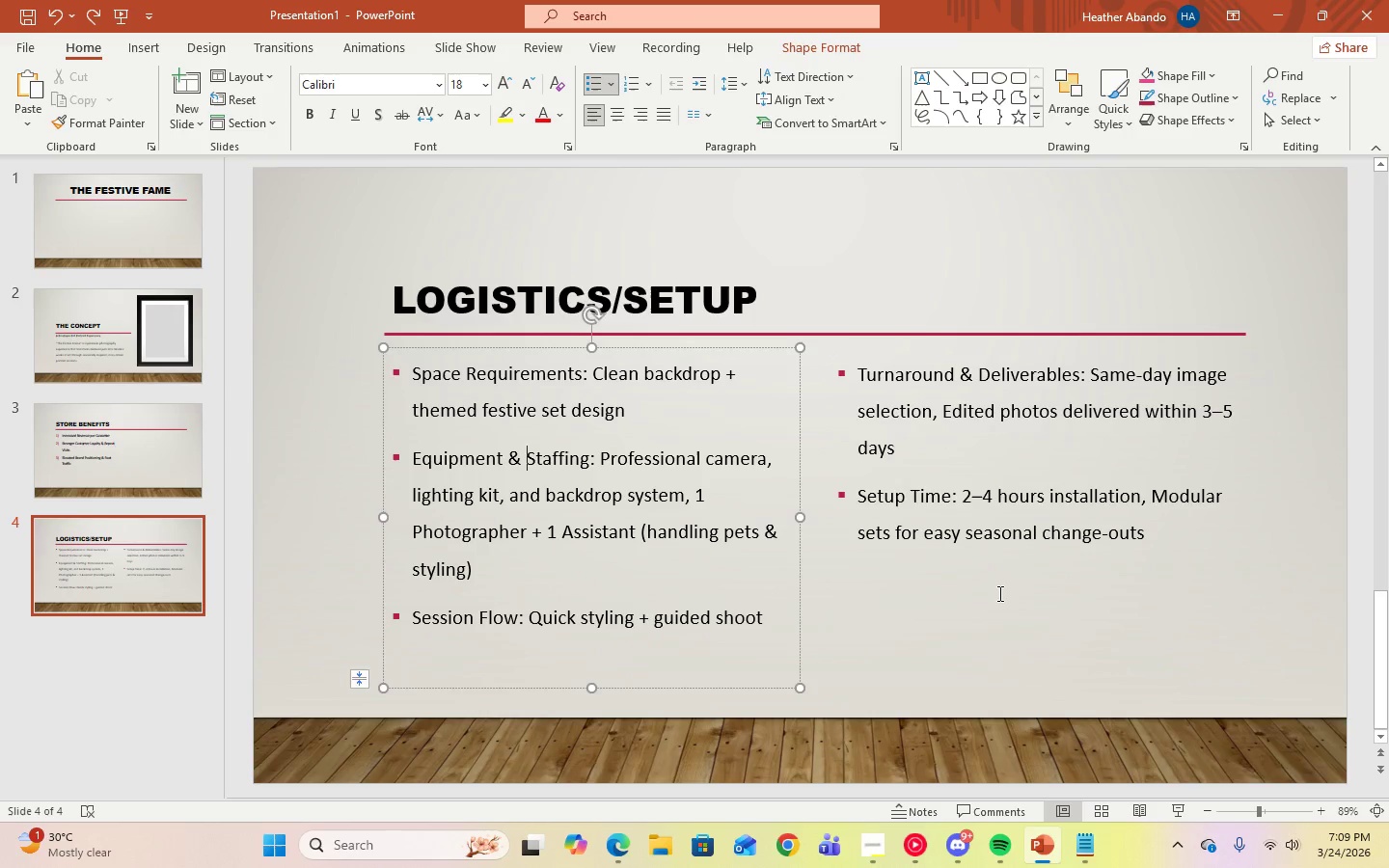 
left_click([1002, 593])
 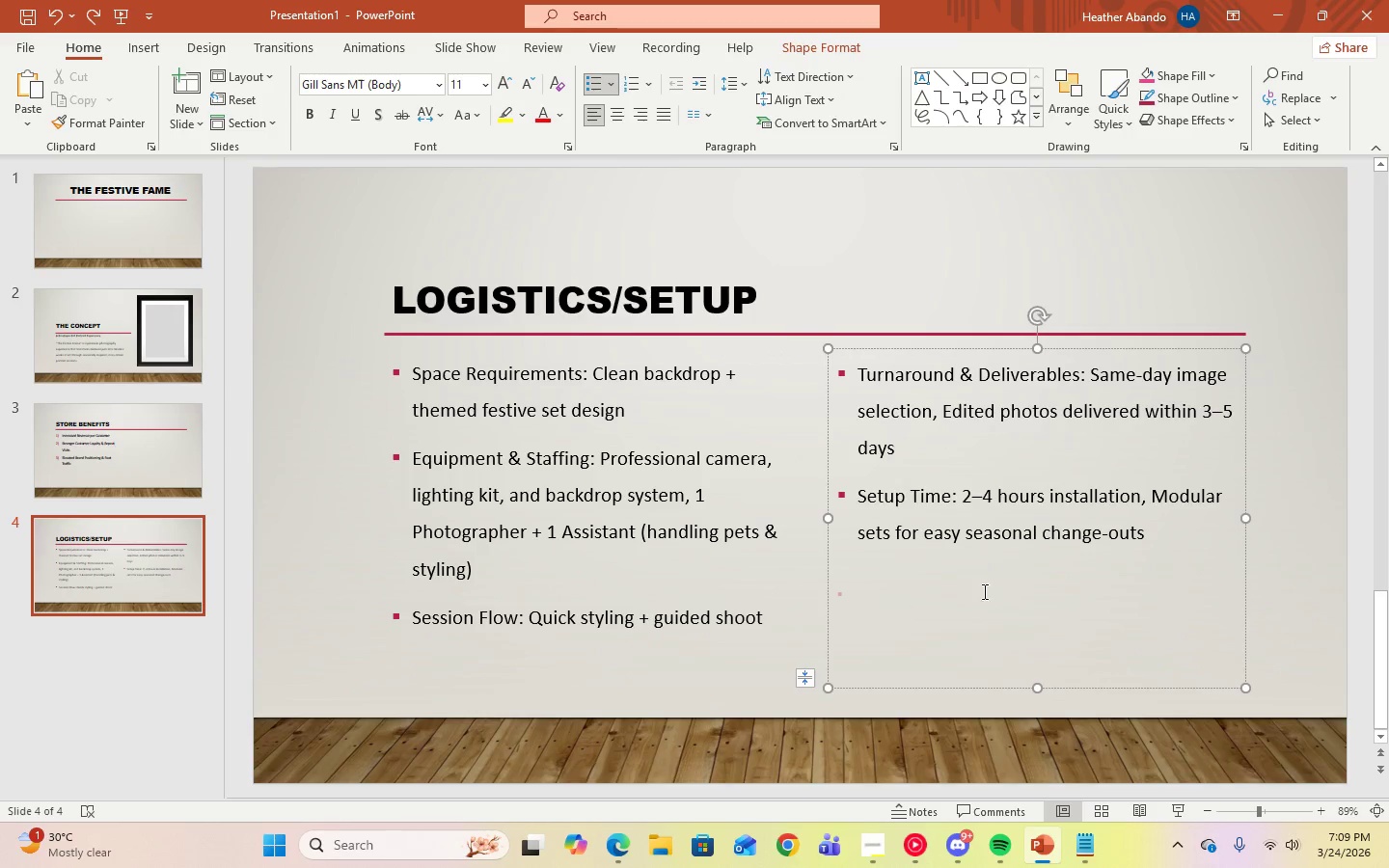 
left_click([559, 603])
 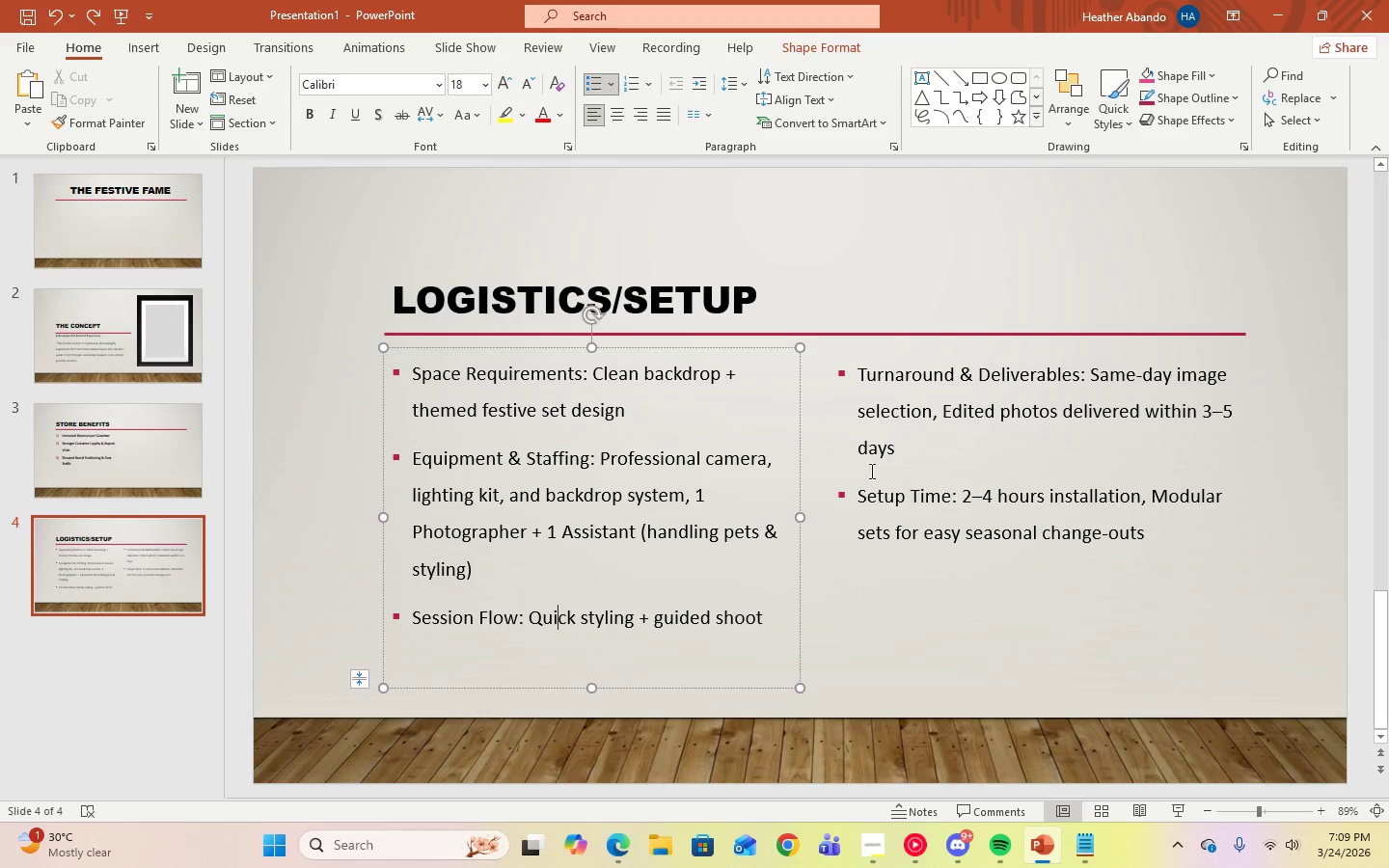 
left_click([1088, 590])
 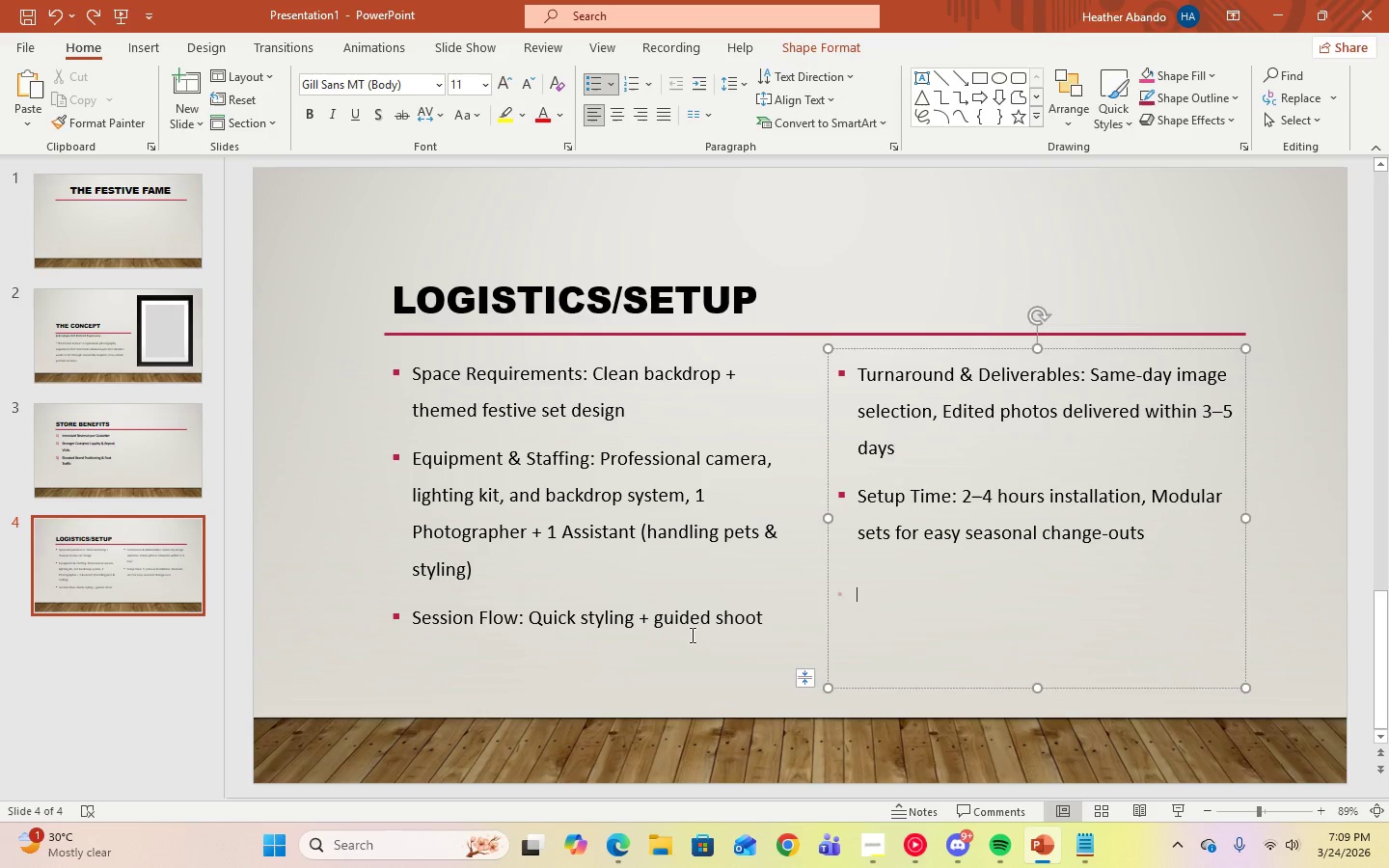 
left_click([689, 636])
 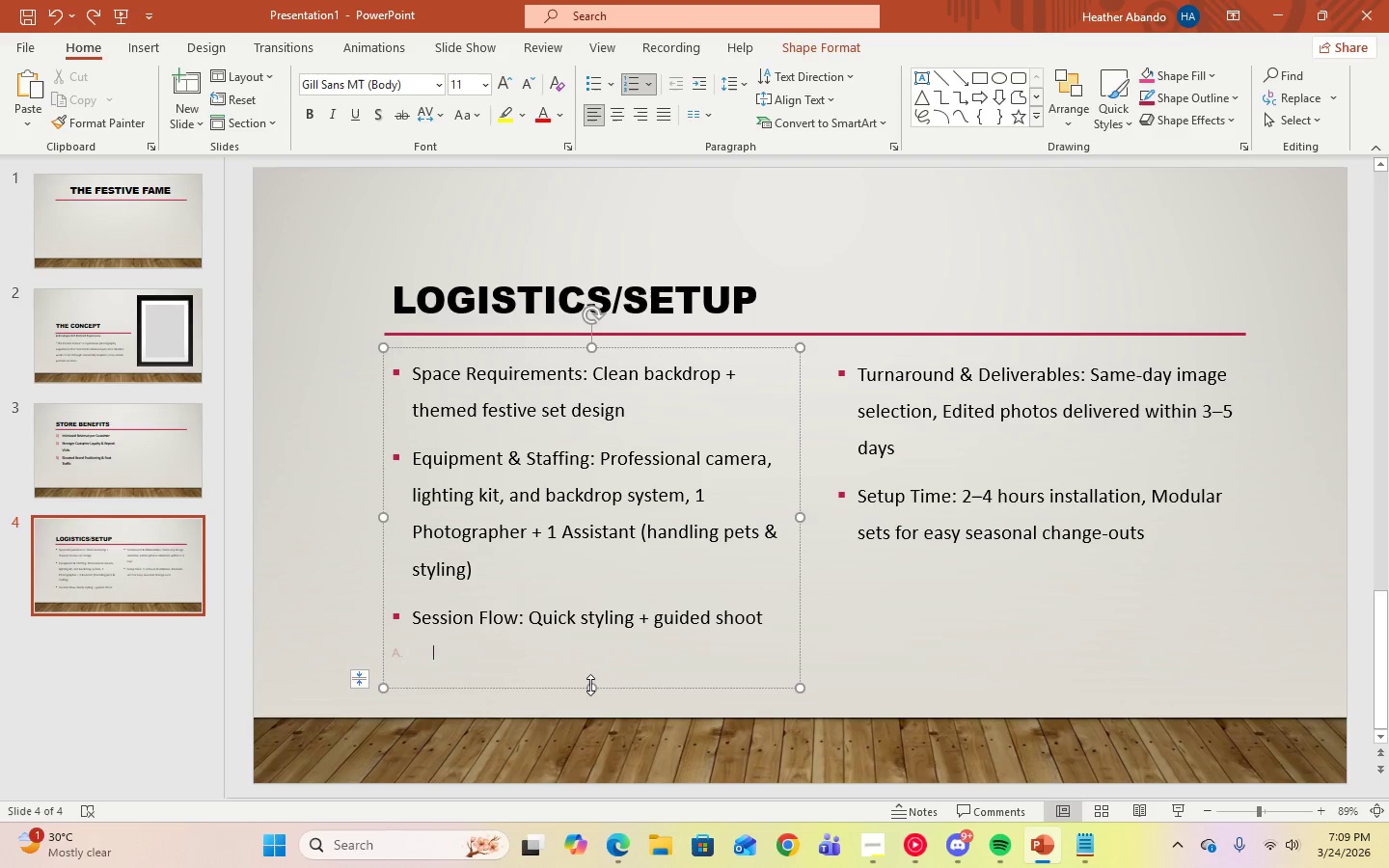 
left_click_drag(start_coordinate=[589, 688], to_coordinate=[589, 699])
 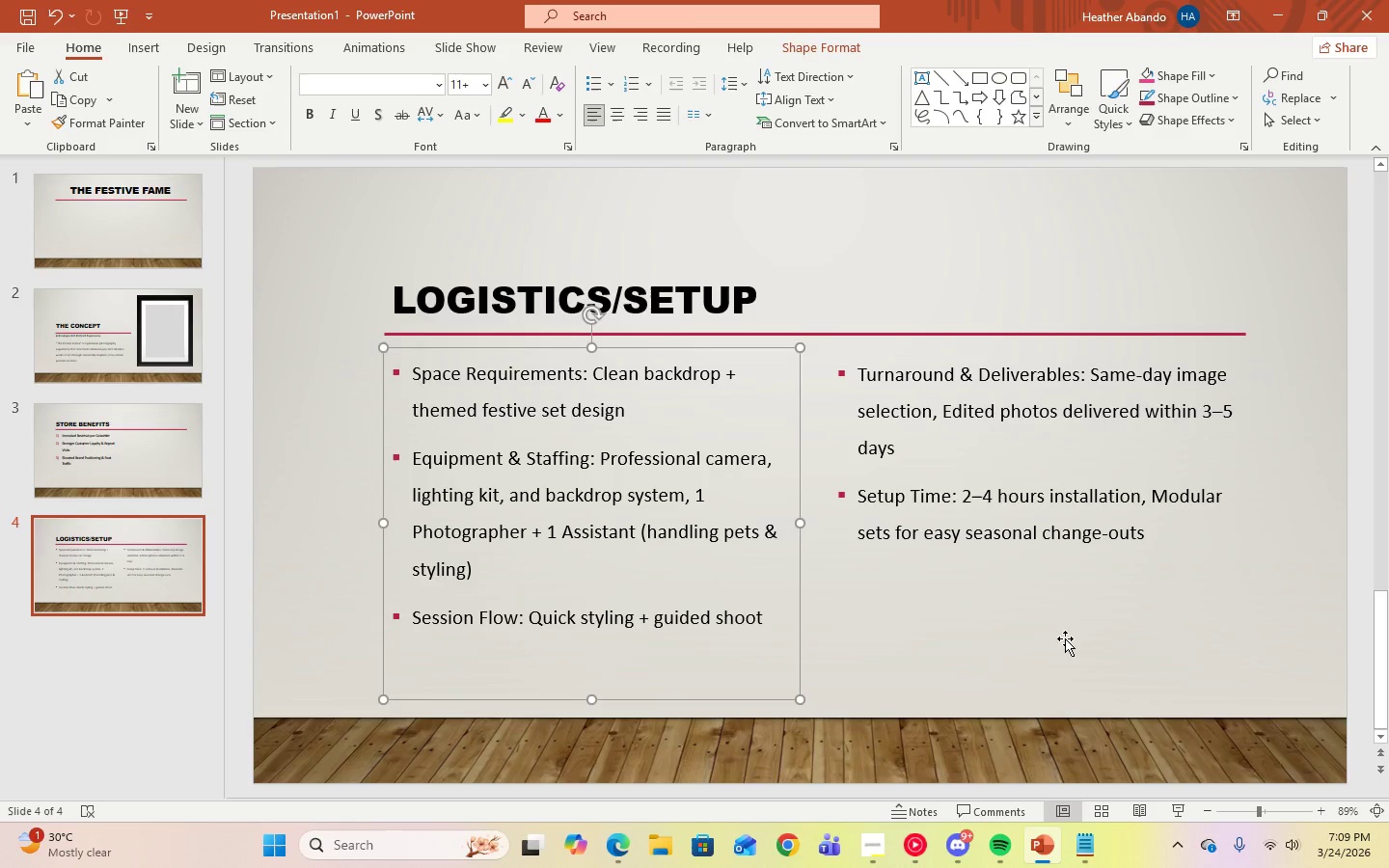 
left_click([1063, 632])
 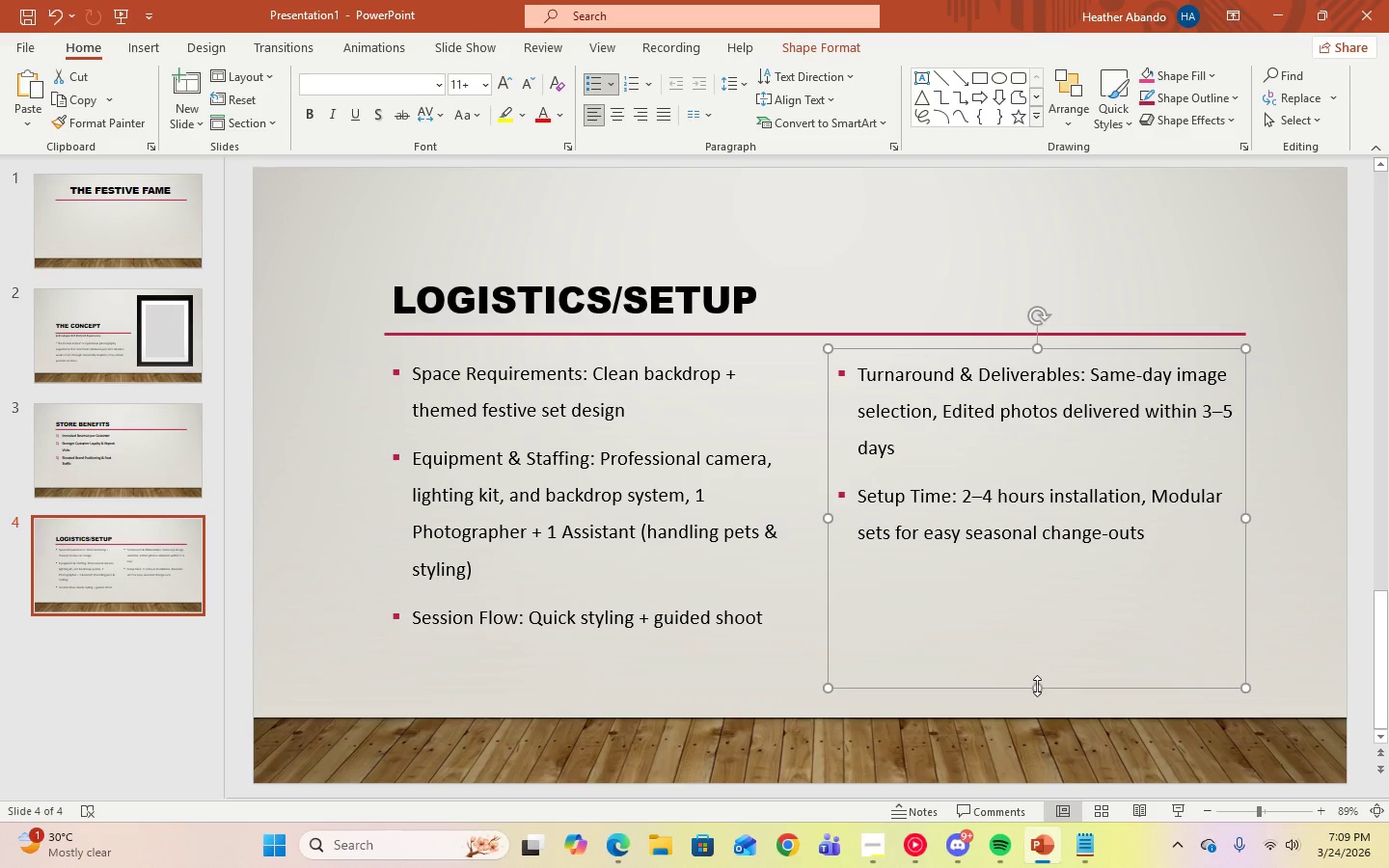 
left_click_drag(start_coordinate=[1037, 687], to_coordinate=[1037, 697])
 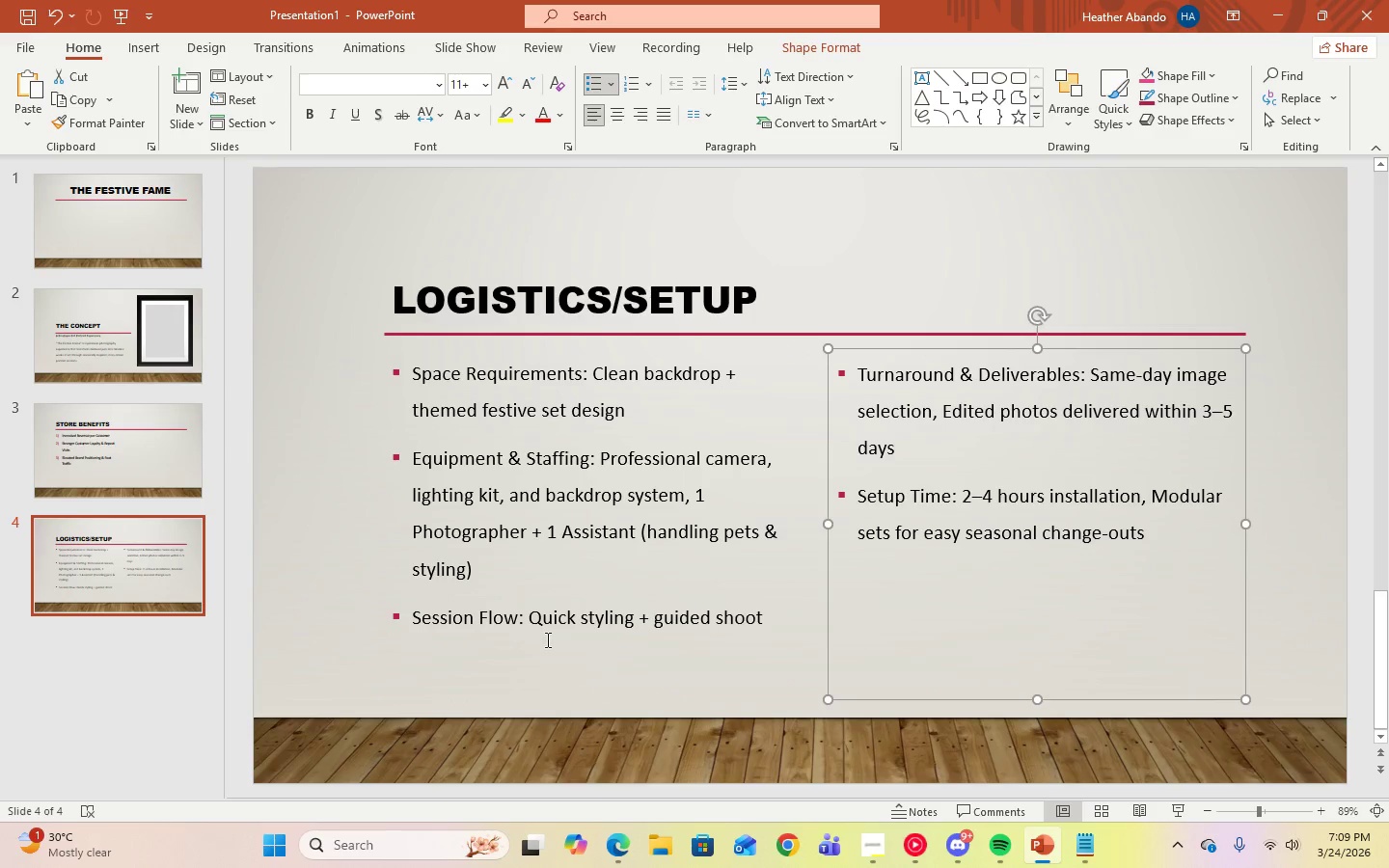 
left_click([546, 639])
 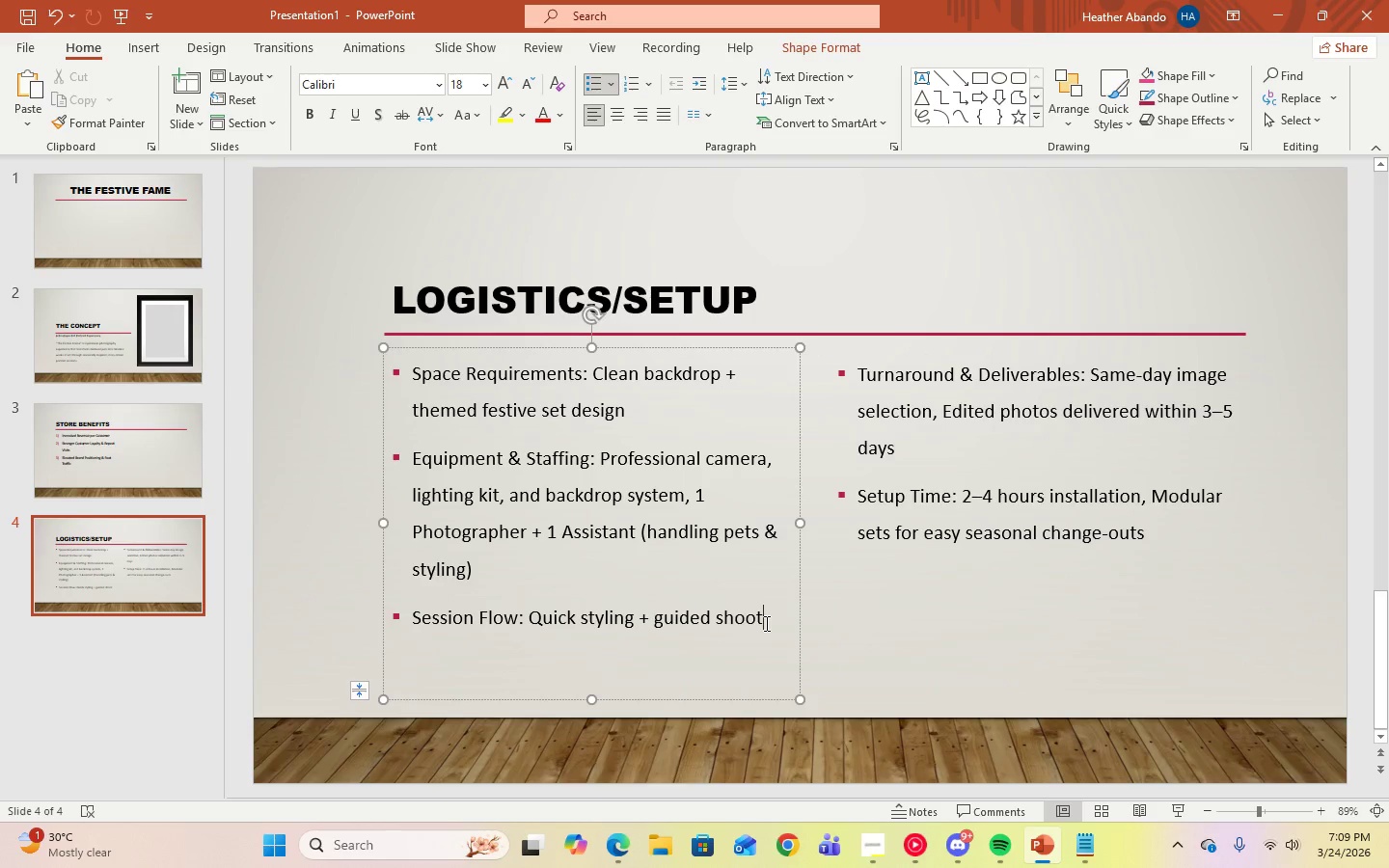 
double_click([473, 643])
 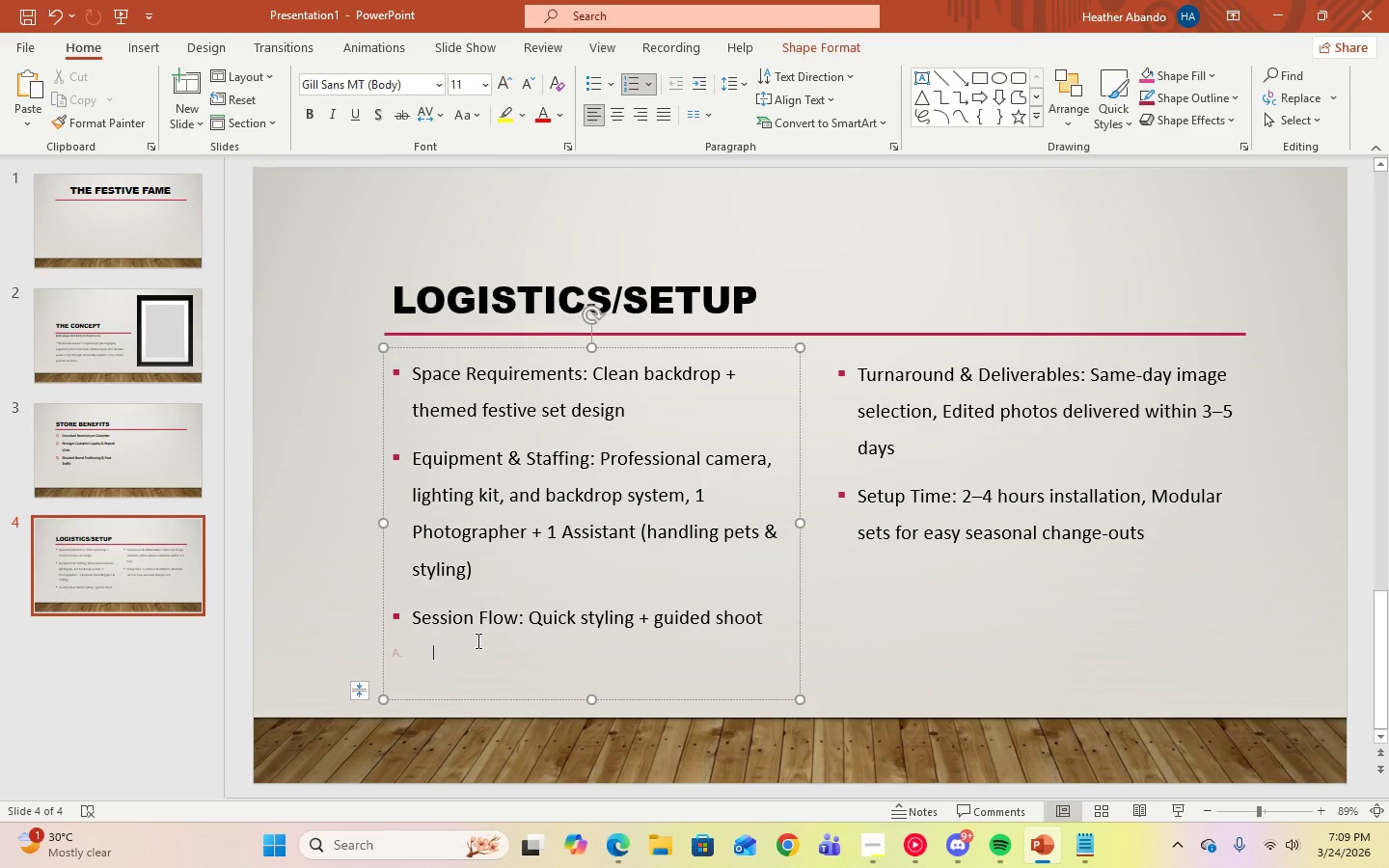 
key(Backspace)
 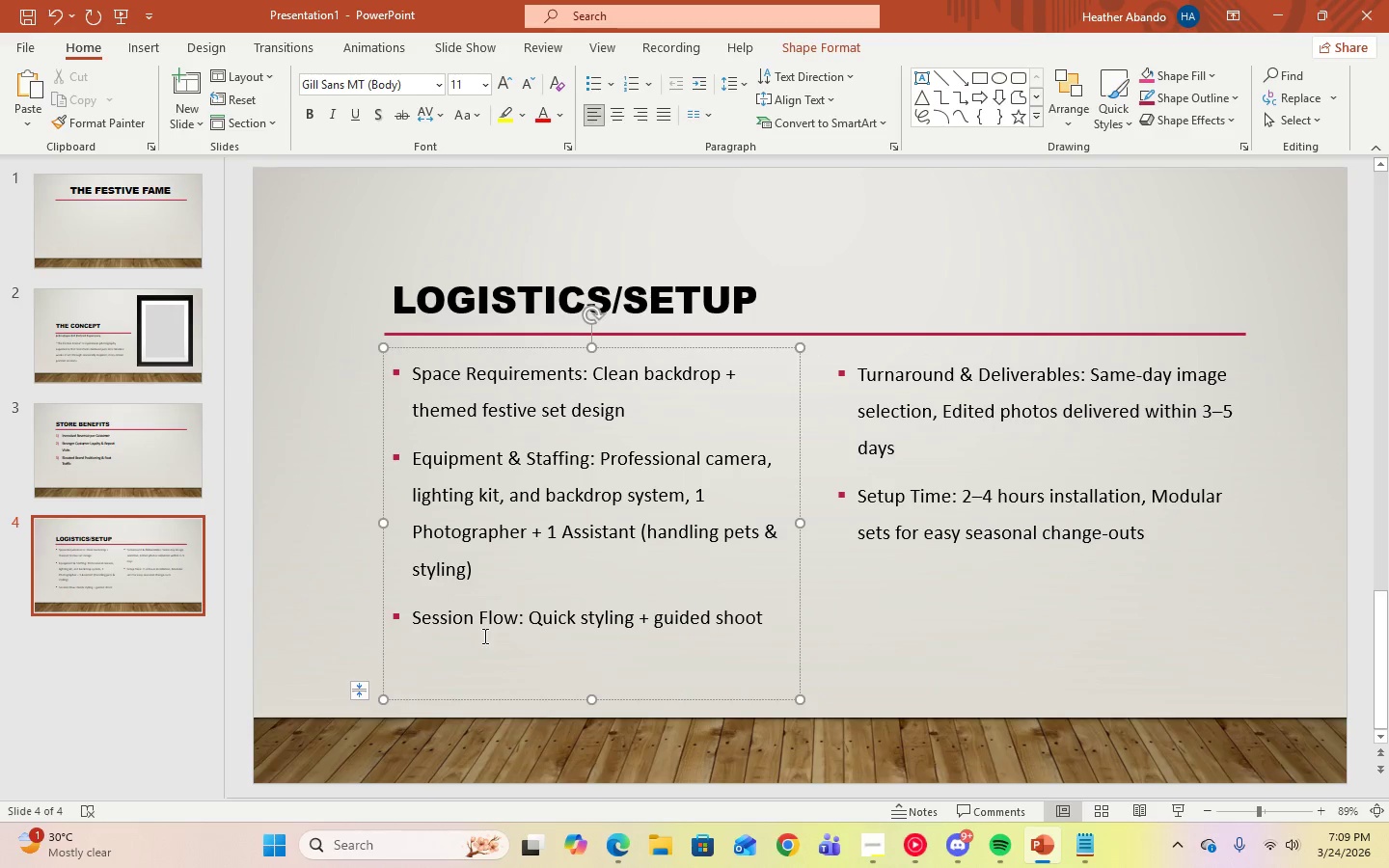 
key(Backspace)
 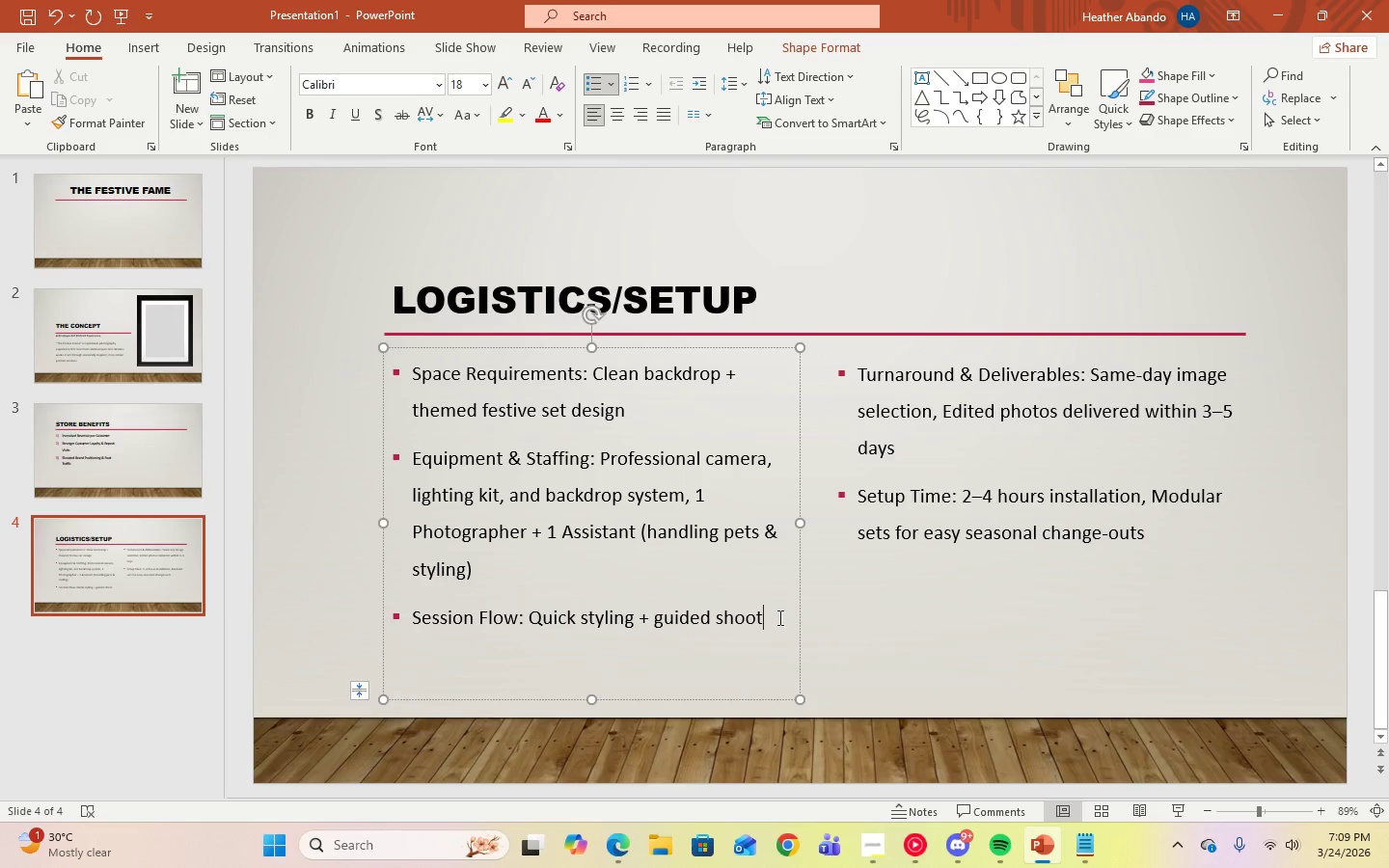 
left_click_drag(start_coordinate=[772, 617], to_coordinate=[436, 373])
 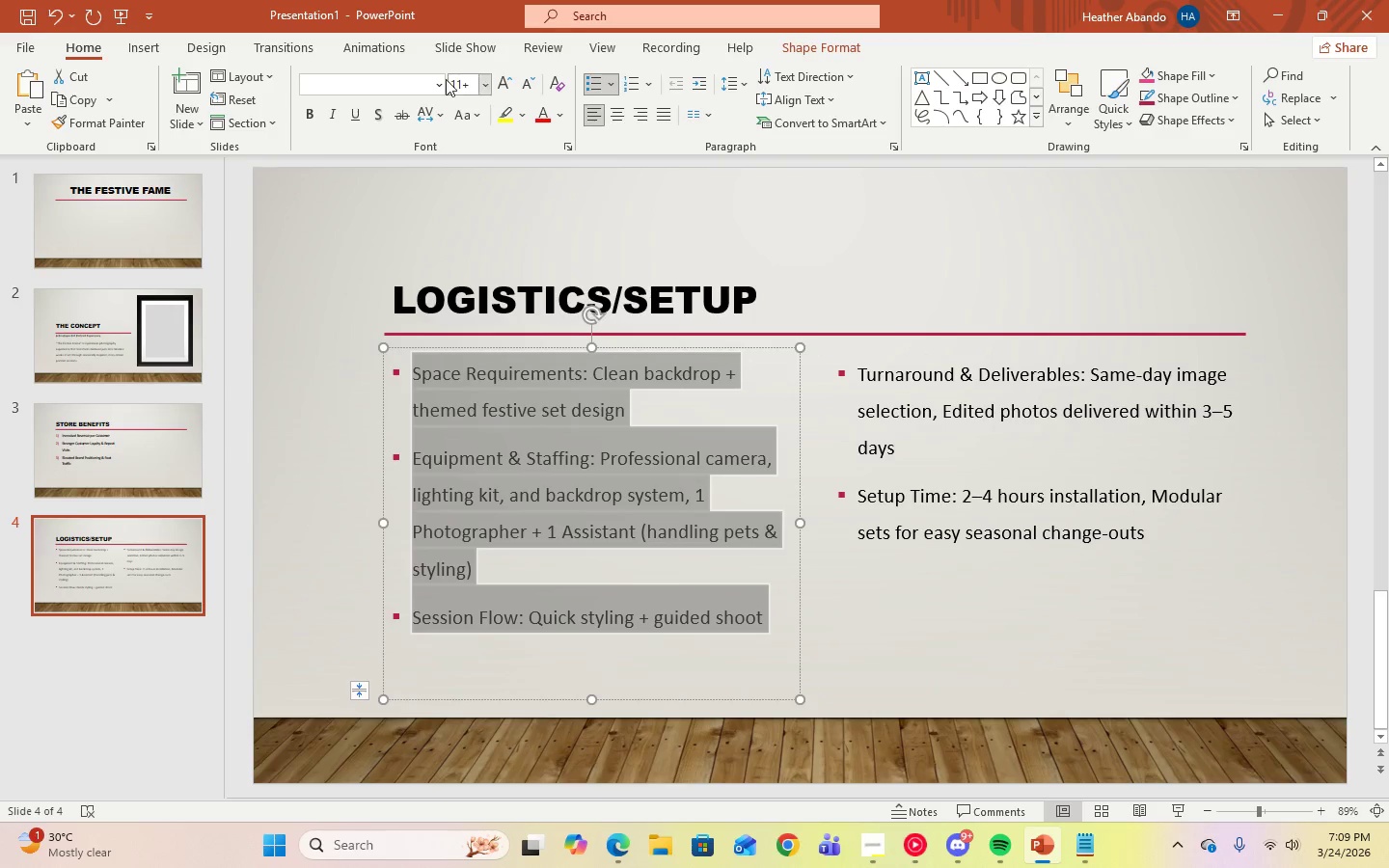 
left_click([437, 84])
 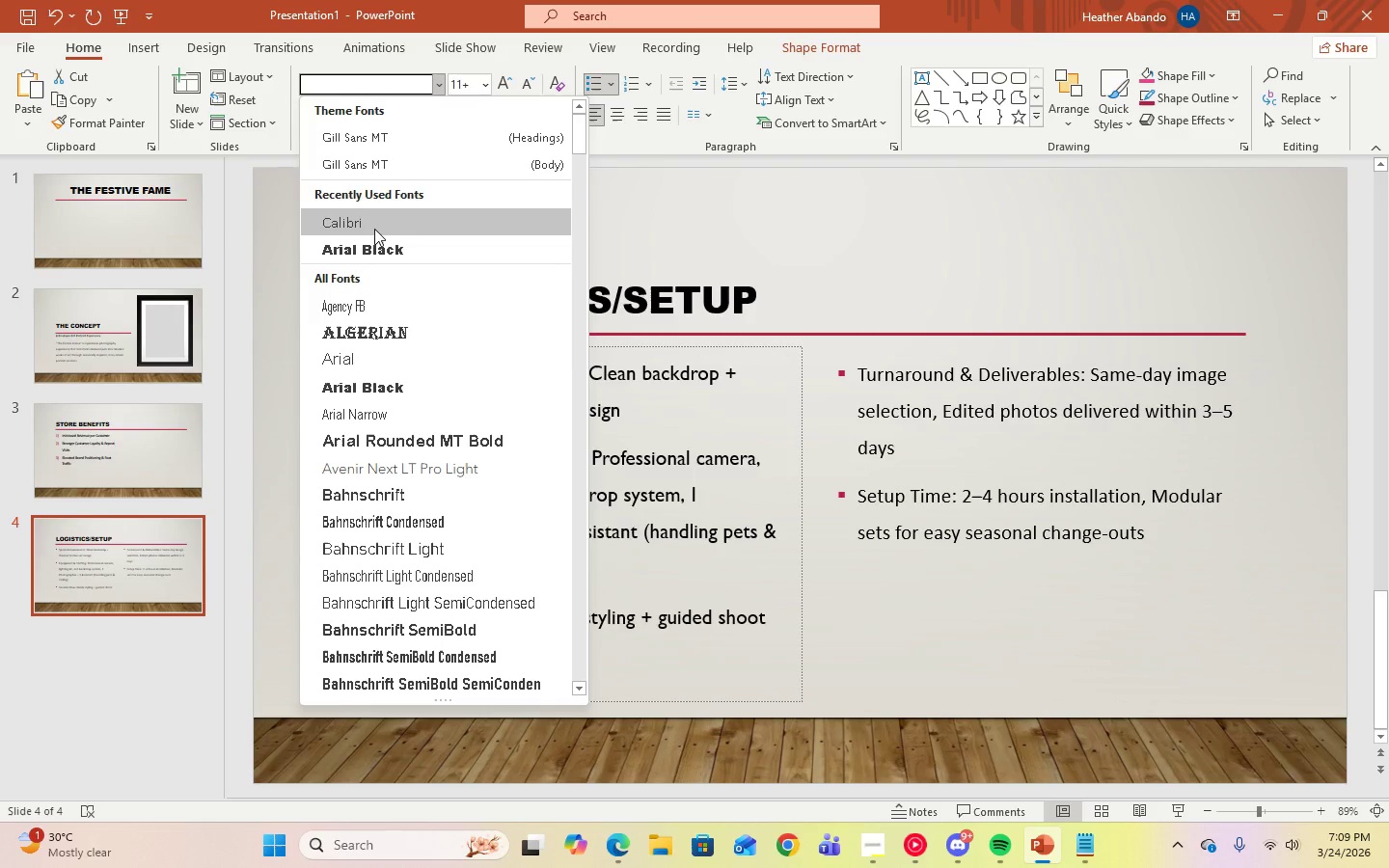 
left_click([373, 229])
 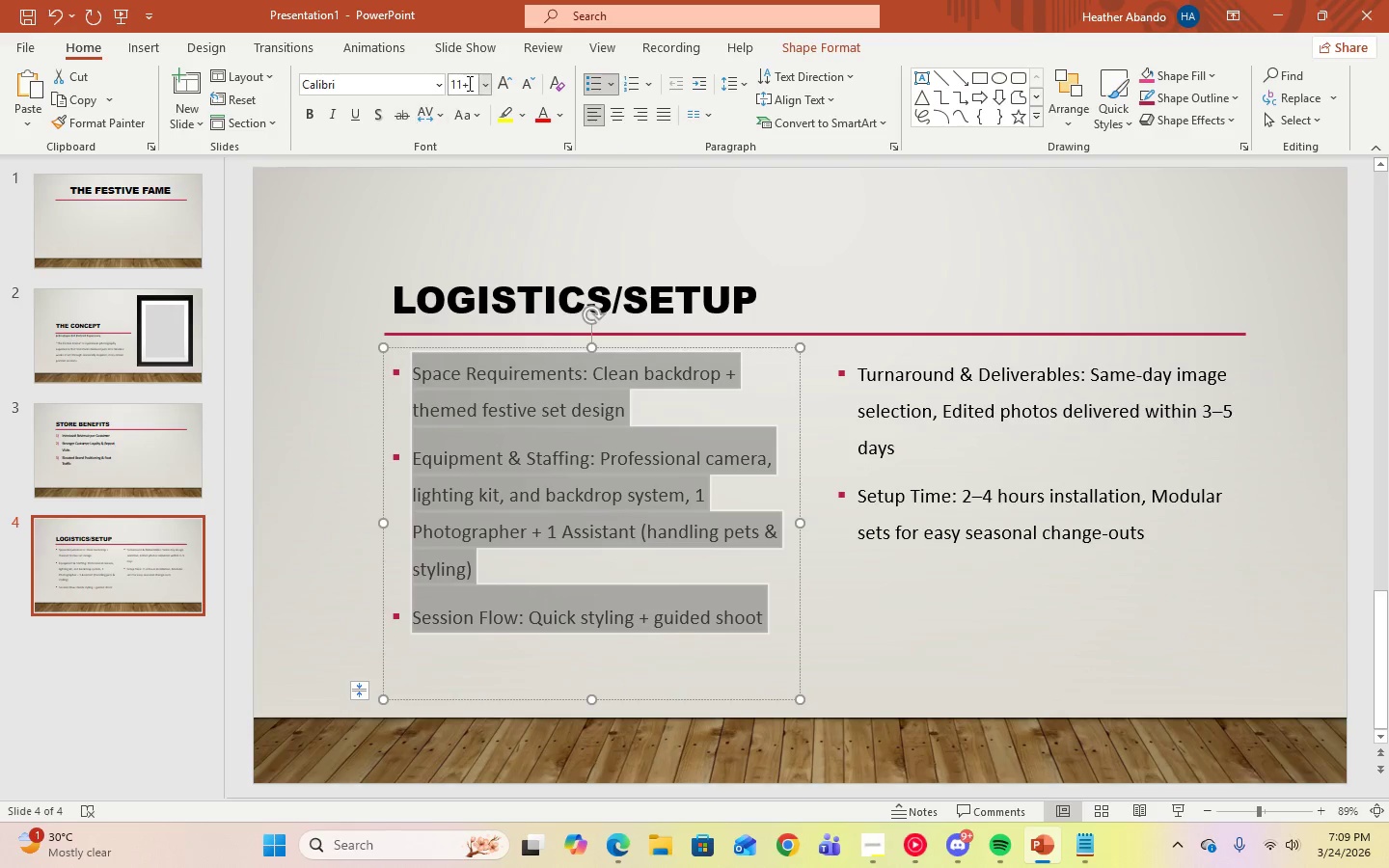 
left_click([489, 81])
 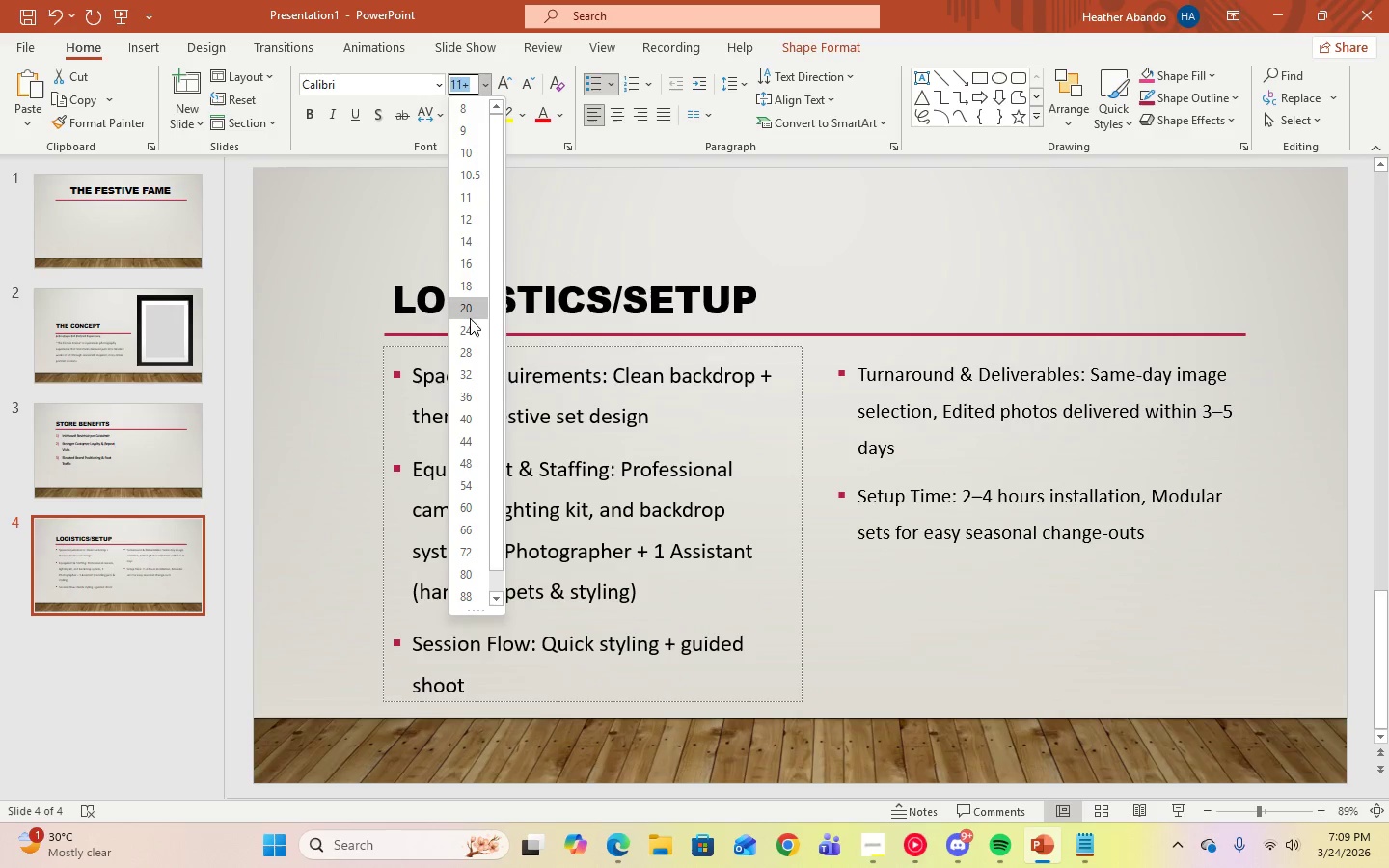 
left_click([470, 318])
 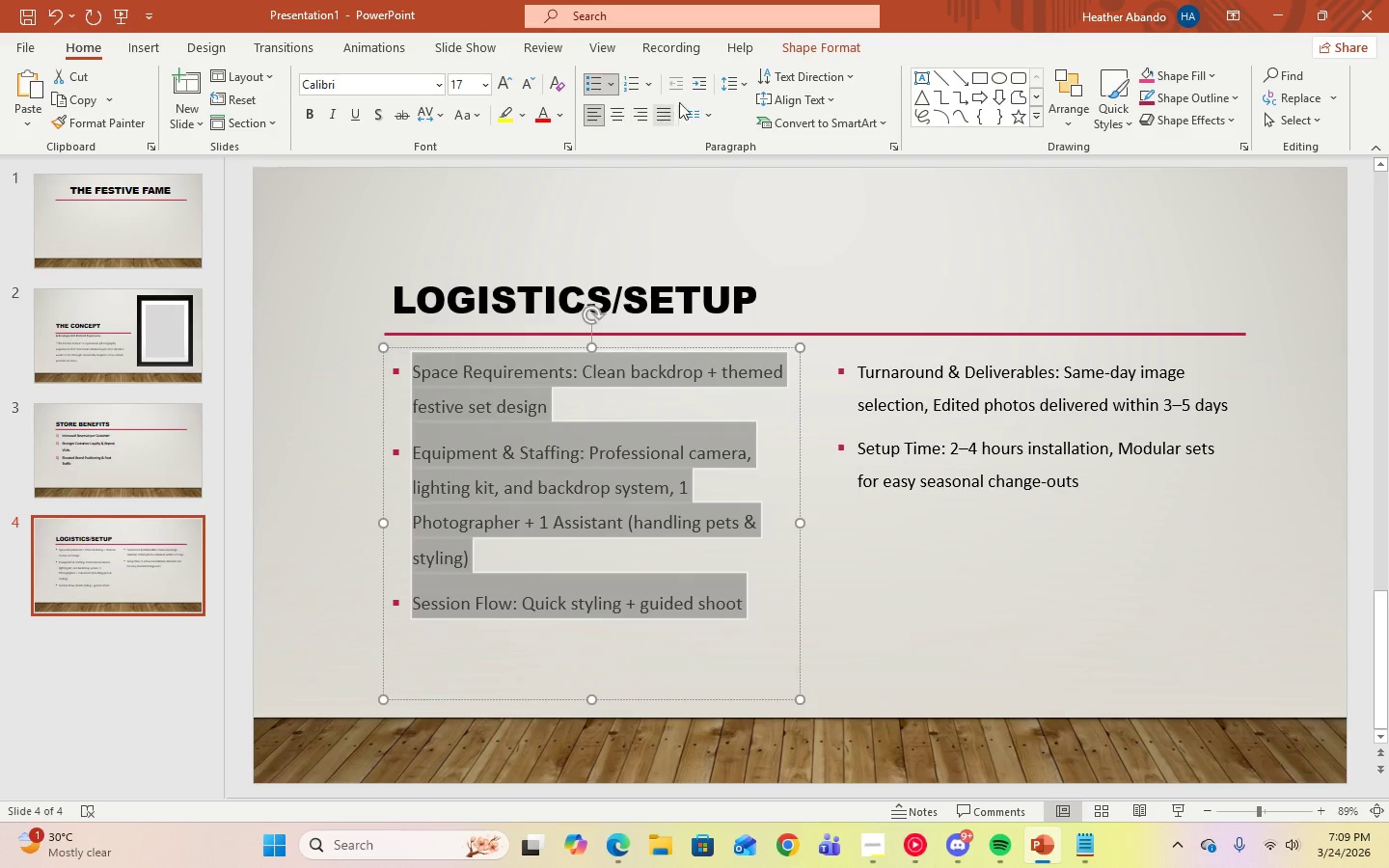 
left_click([748, 86])
 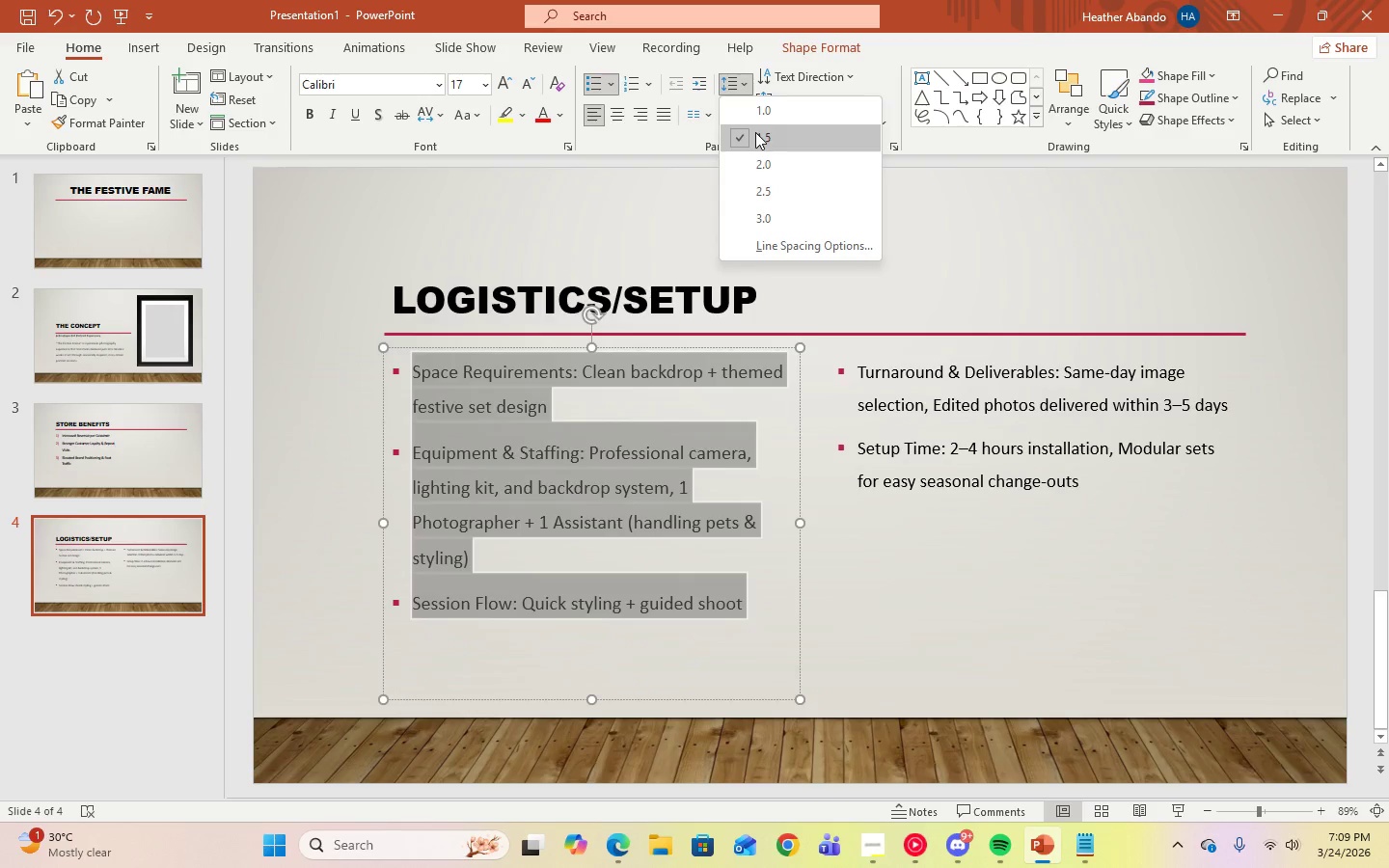 
left_click([755, 132])
 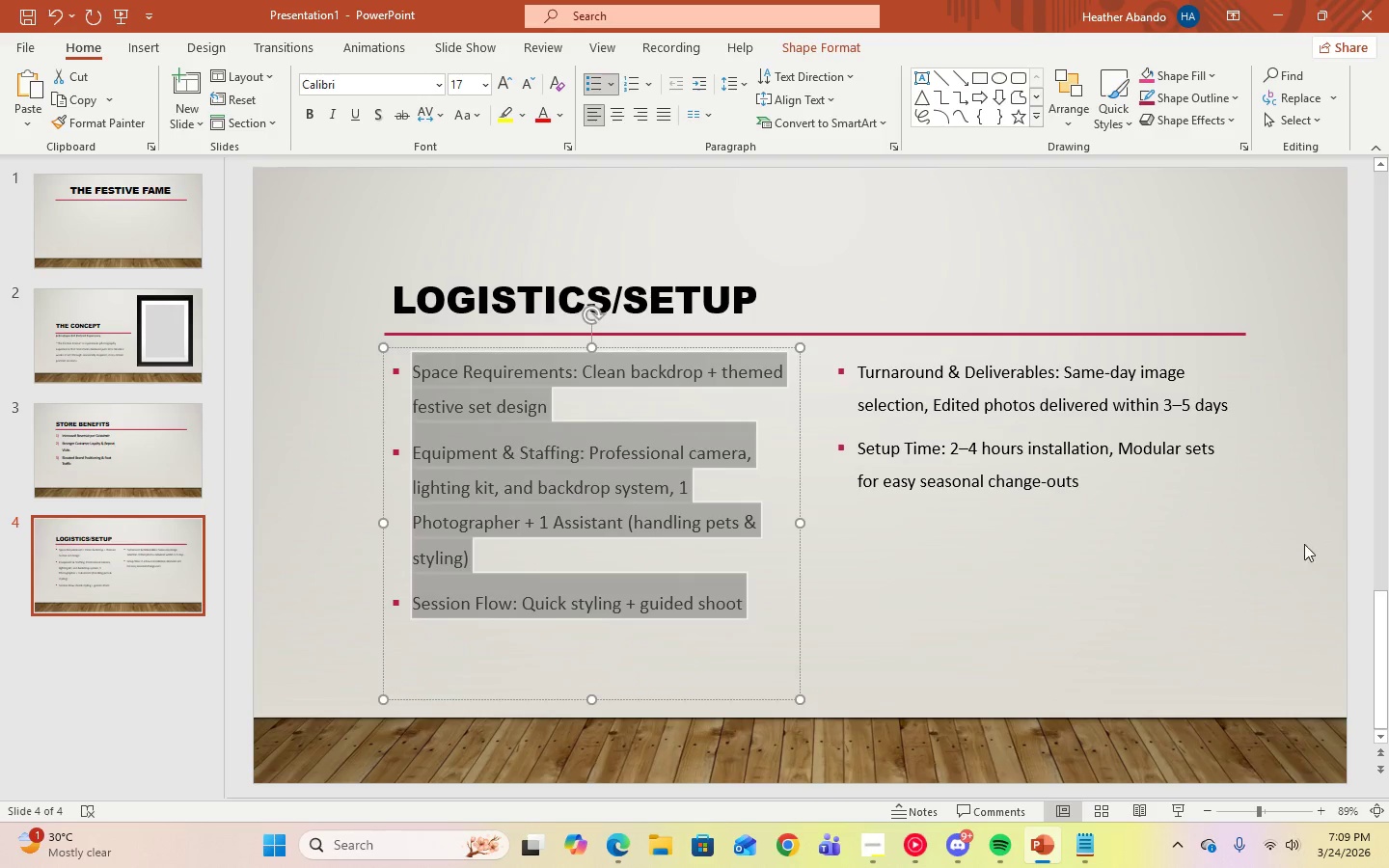 
left_click([1071, 573])
 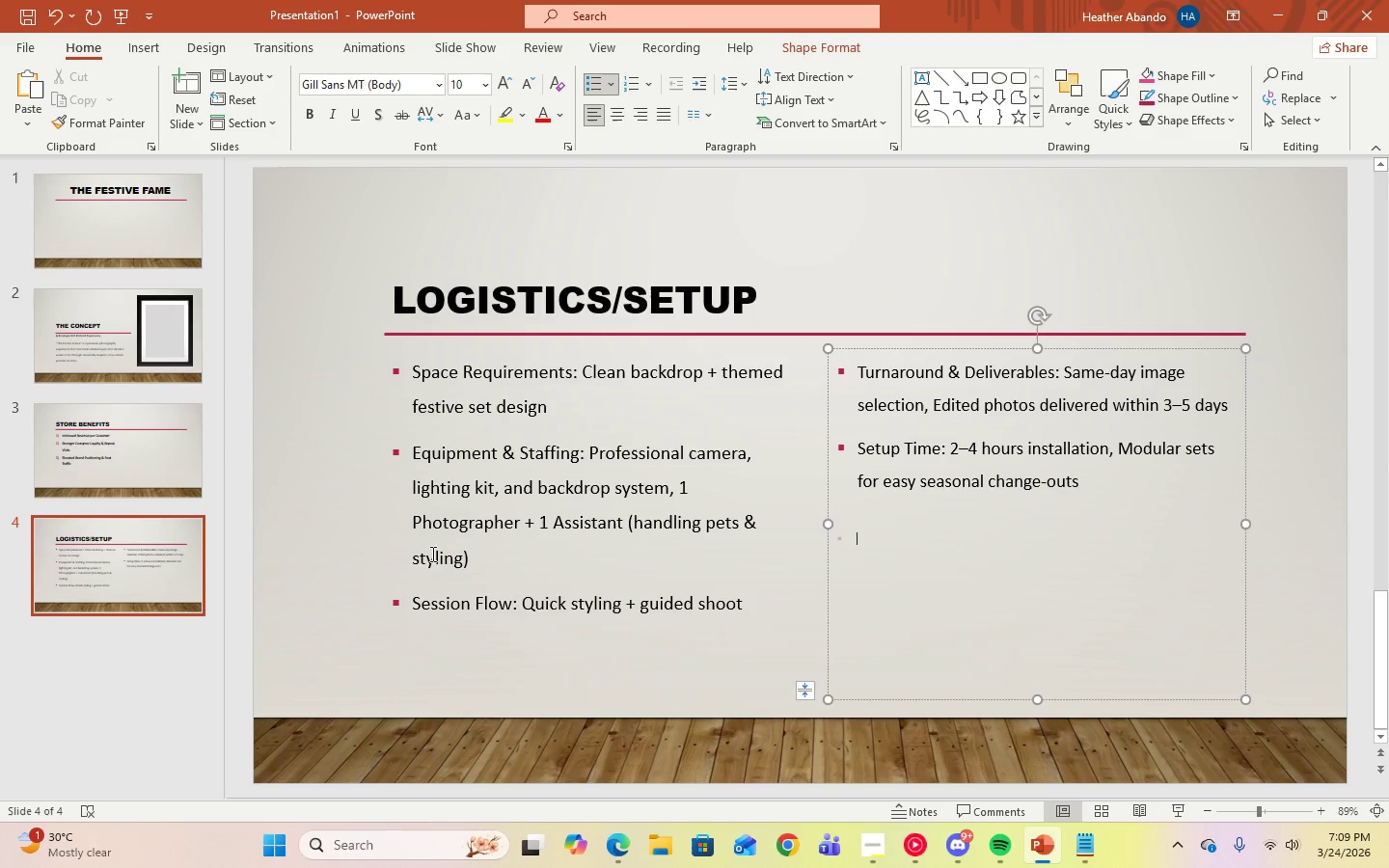 
left_click([625, 558])
 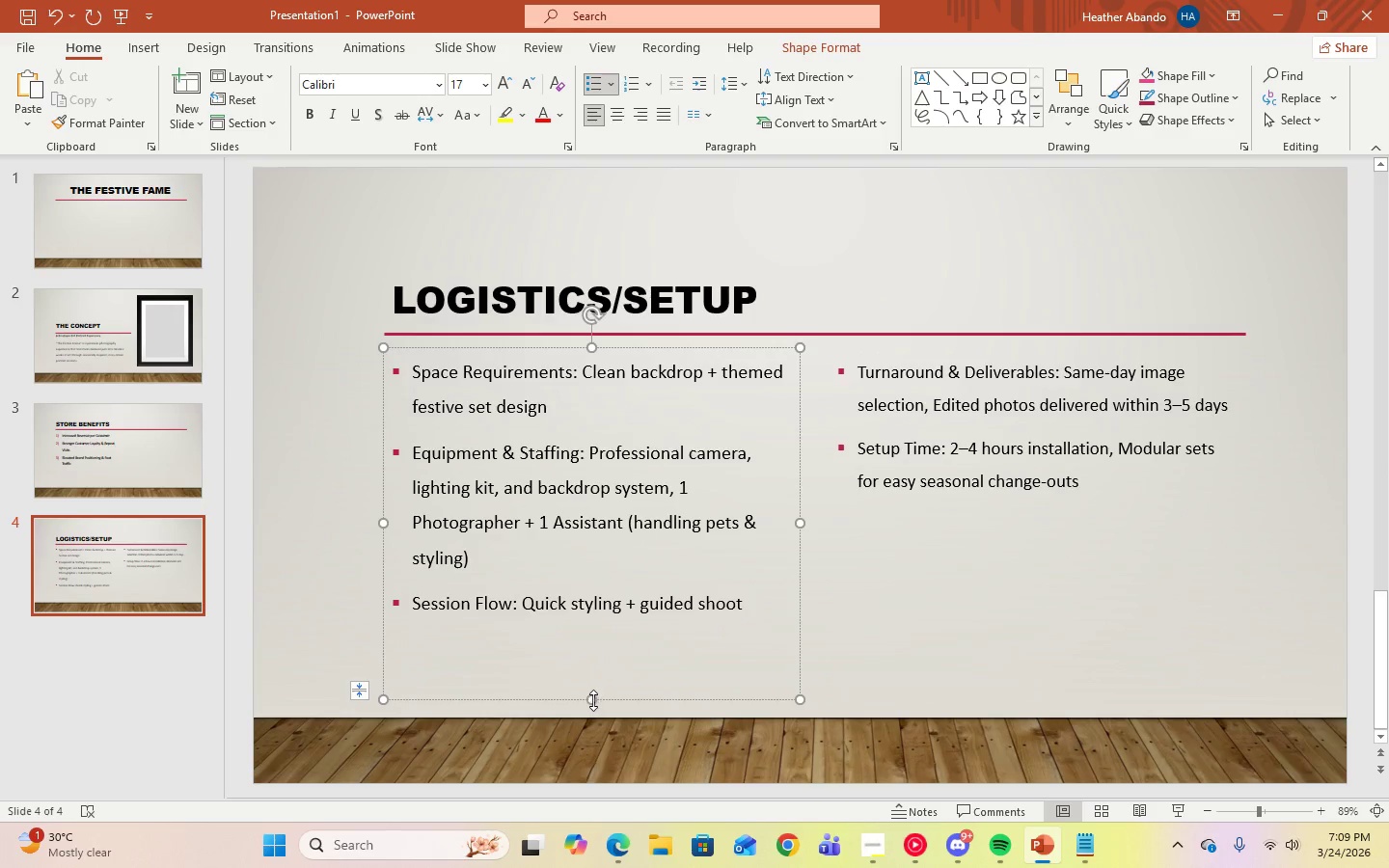 
left_click_drag(start_coordinate=[594, 699], to_coordinate=[593, 688])
 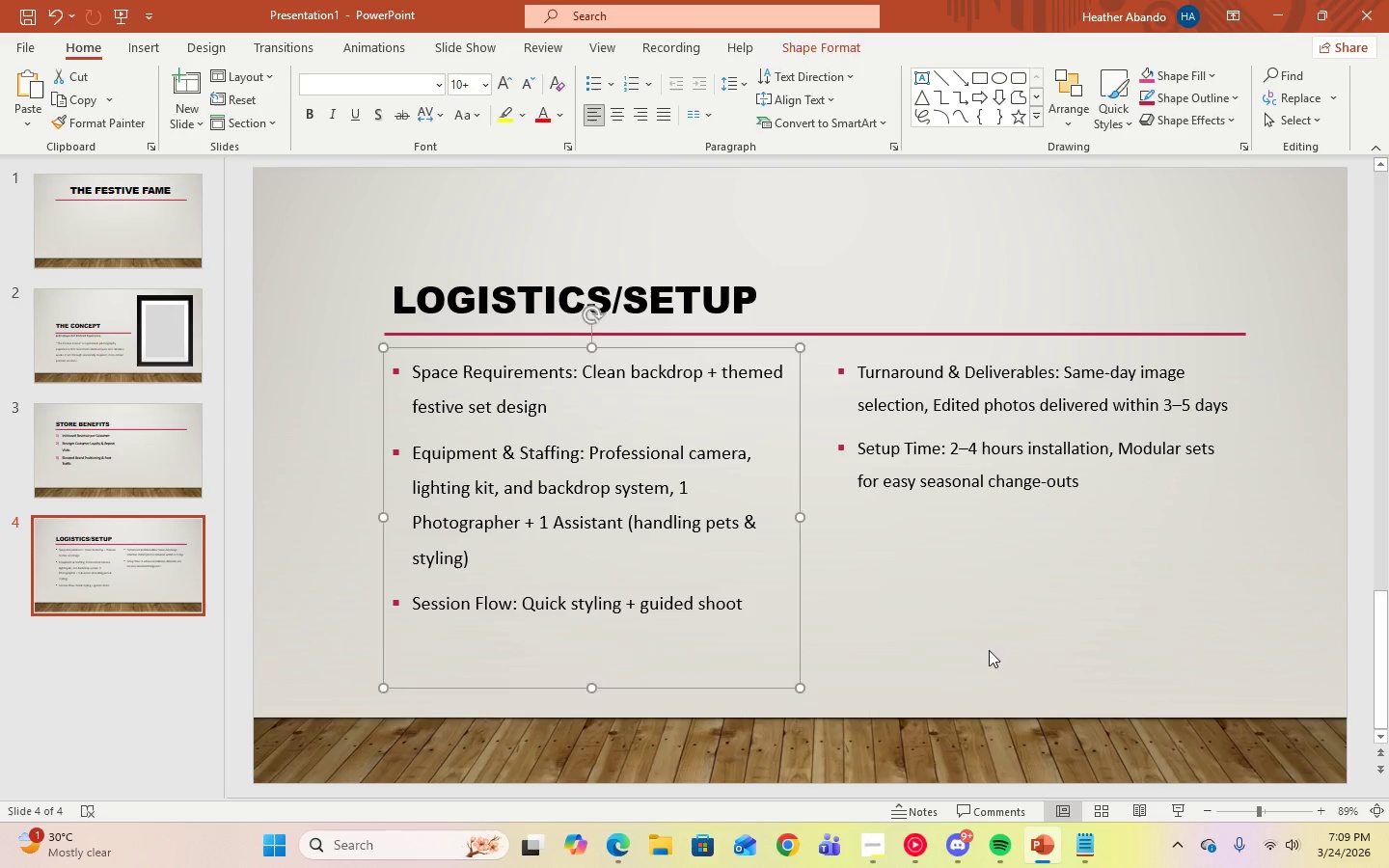 
left_click([989, 650])
 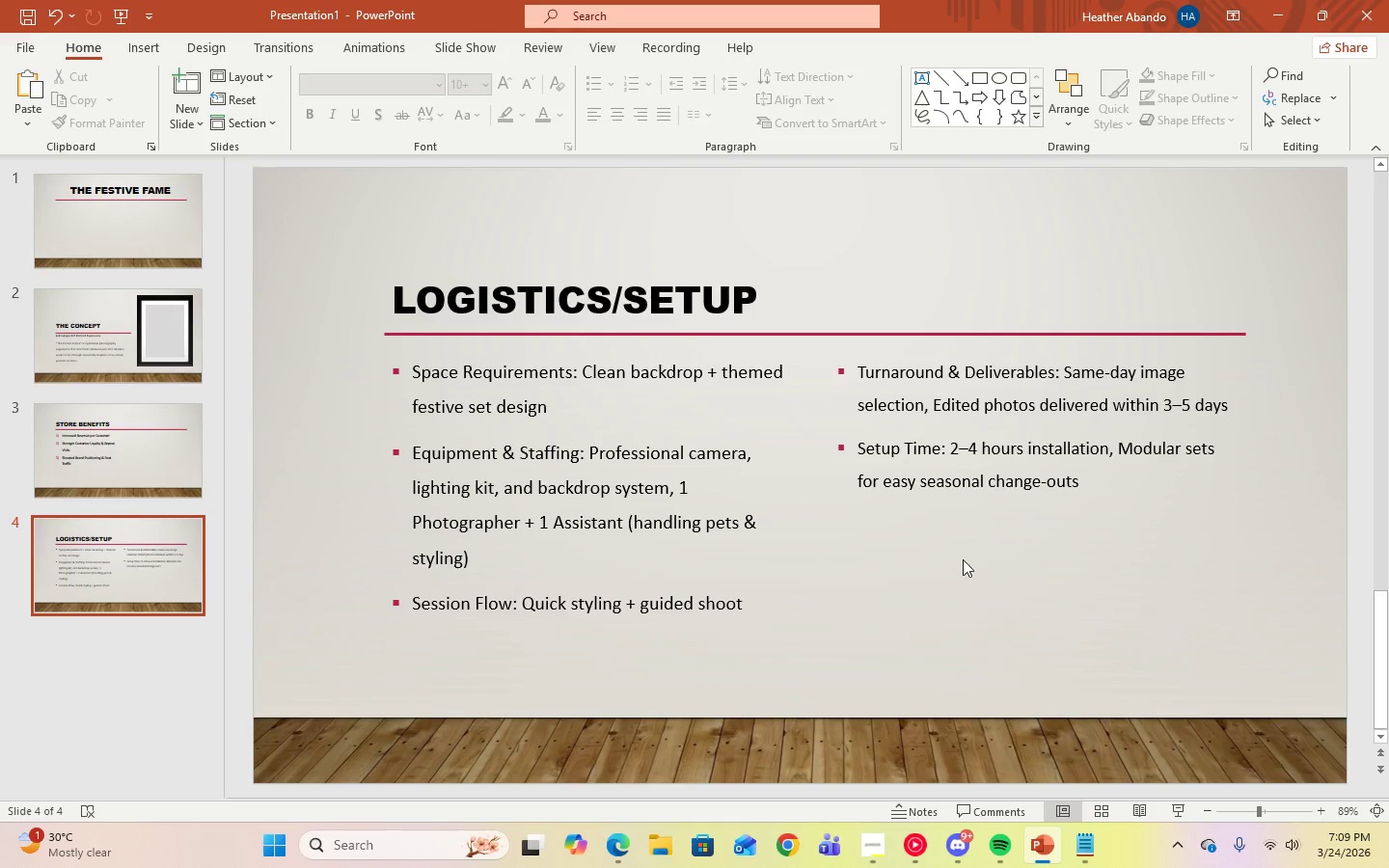 
double_click([914, 512])
 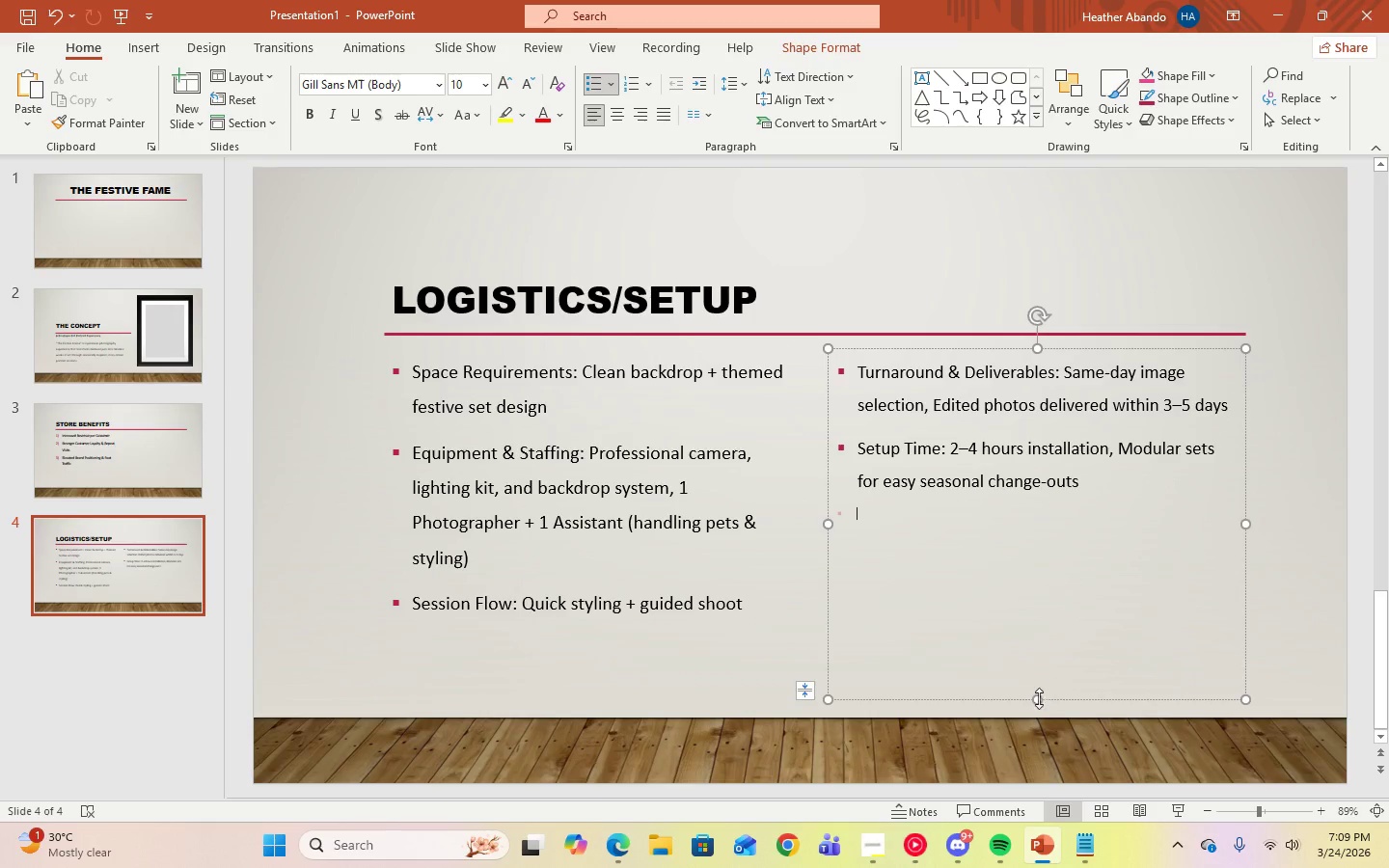 
left_click_drag(start_coordinate=[1036, 700], to_coordinate=[1034, 685])
 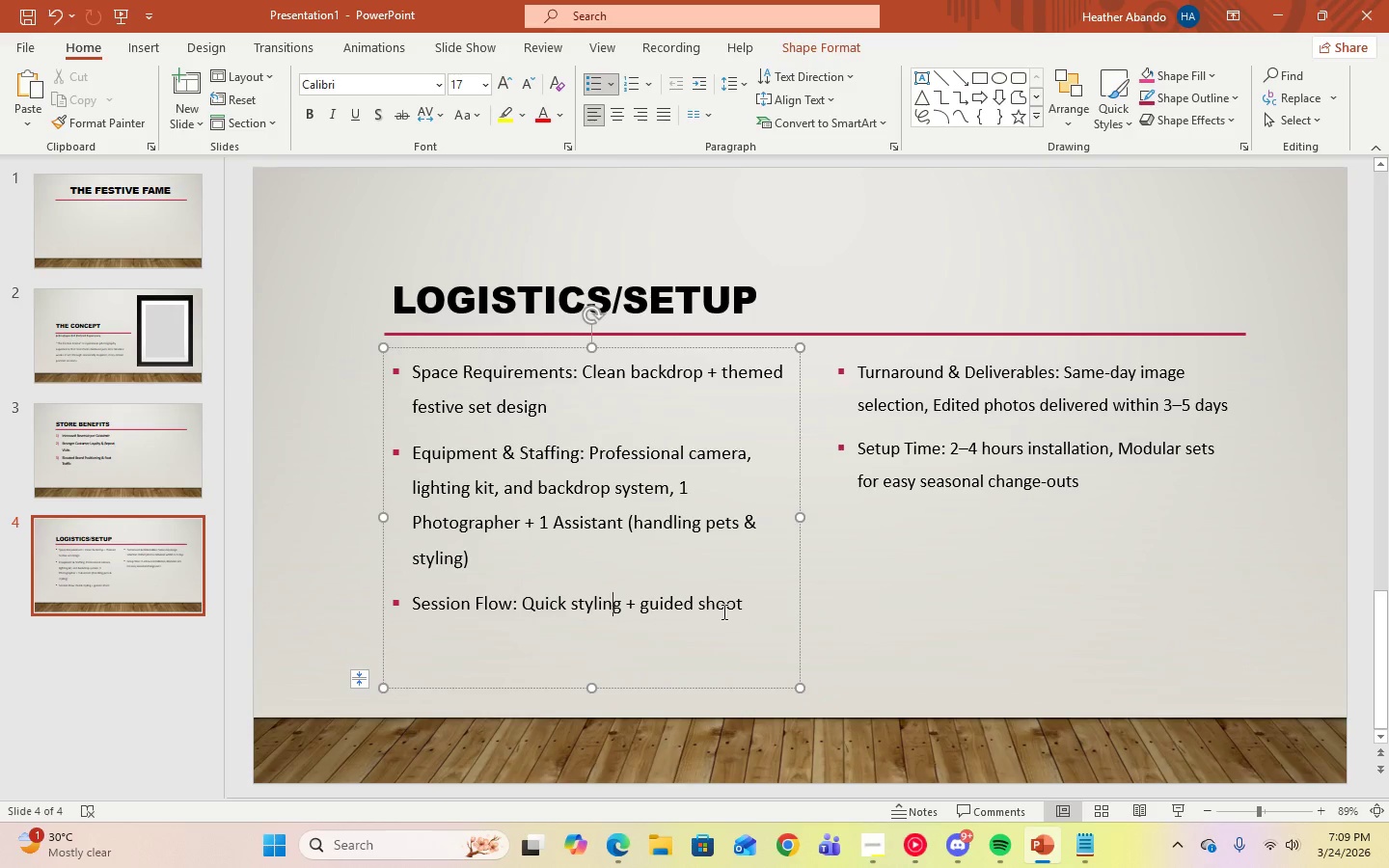 
double_click([743, 608])
 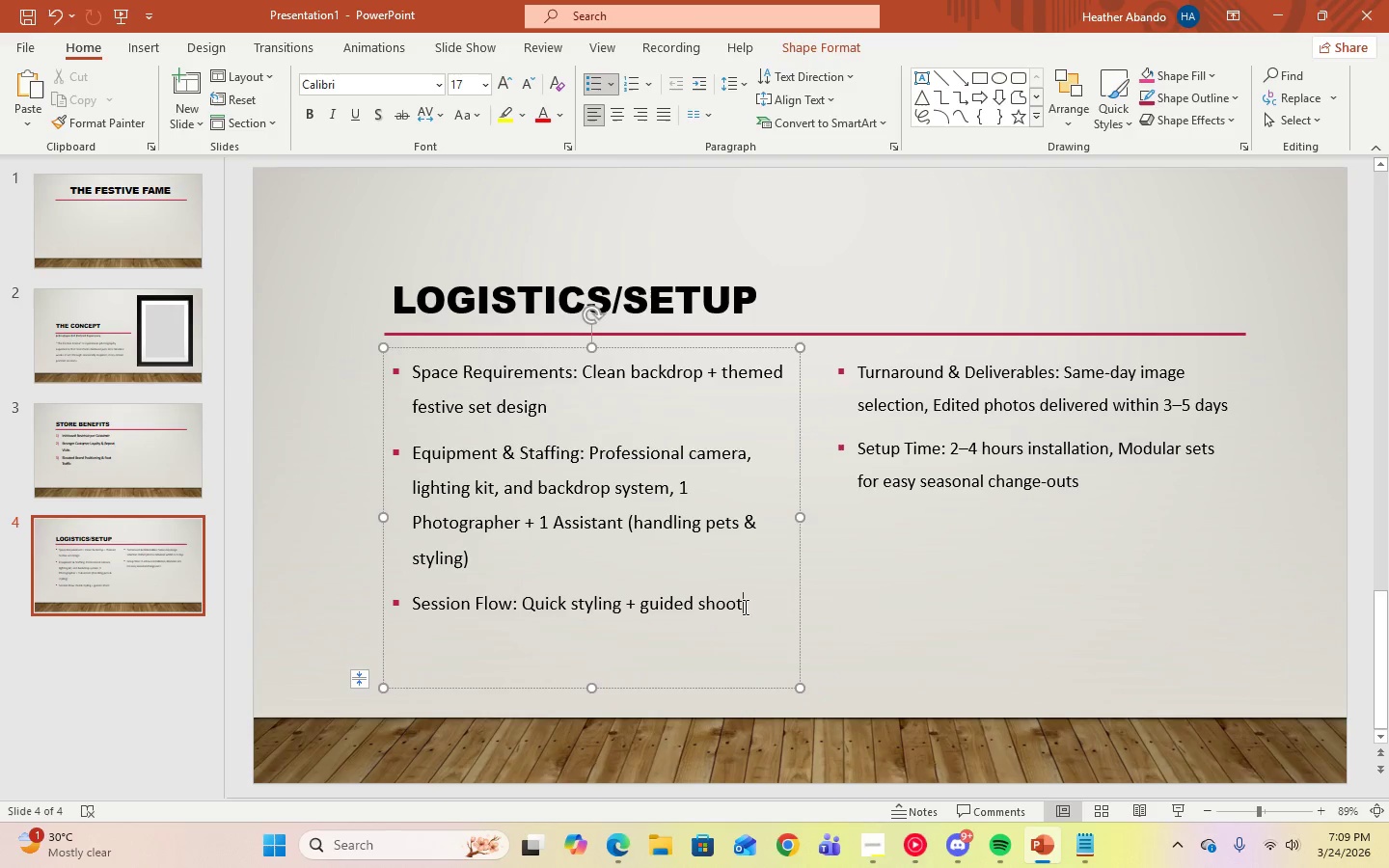 
left_click_drag(start_coordinate=[744, 607], to_coordinate=[399, 383])
 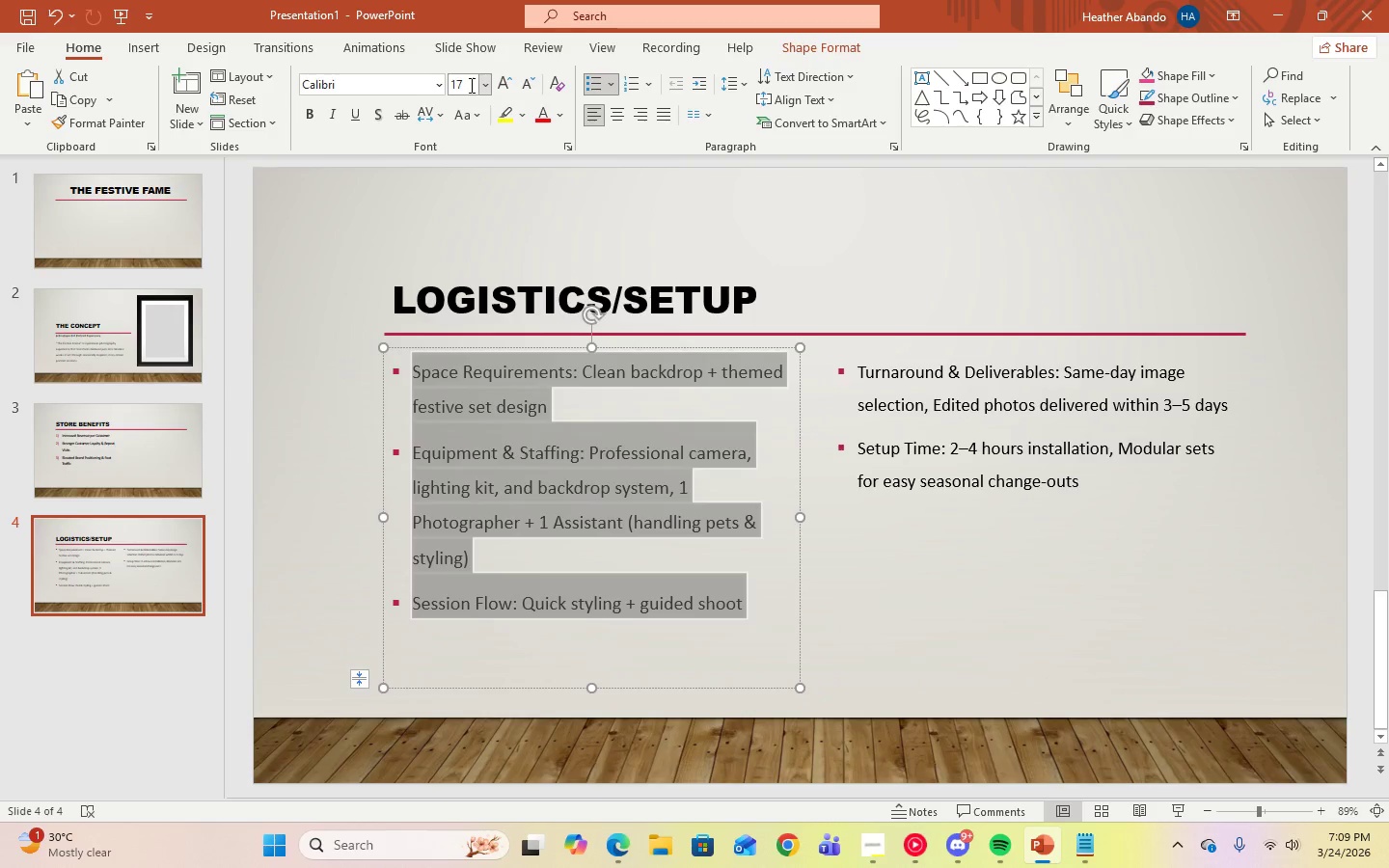 
left_click([479, 89])
 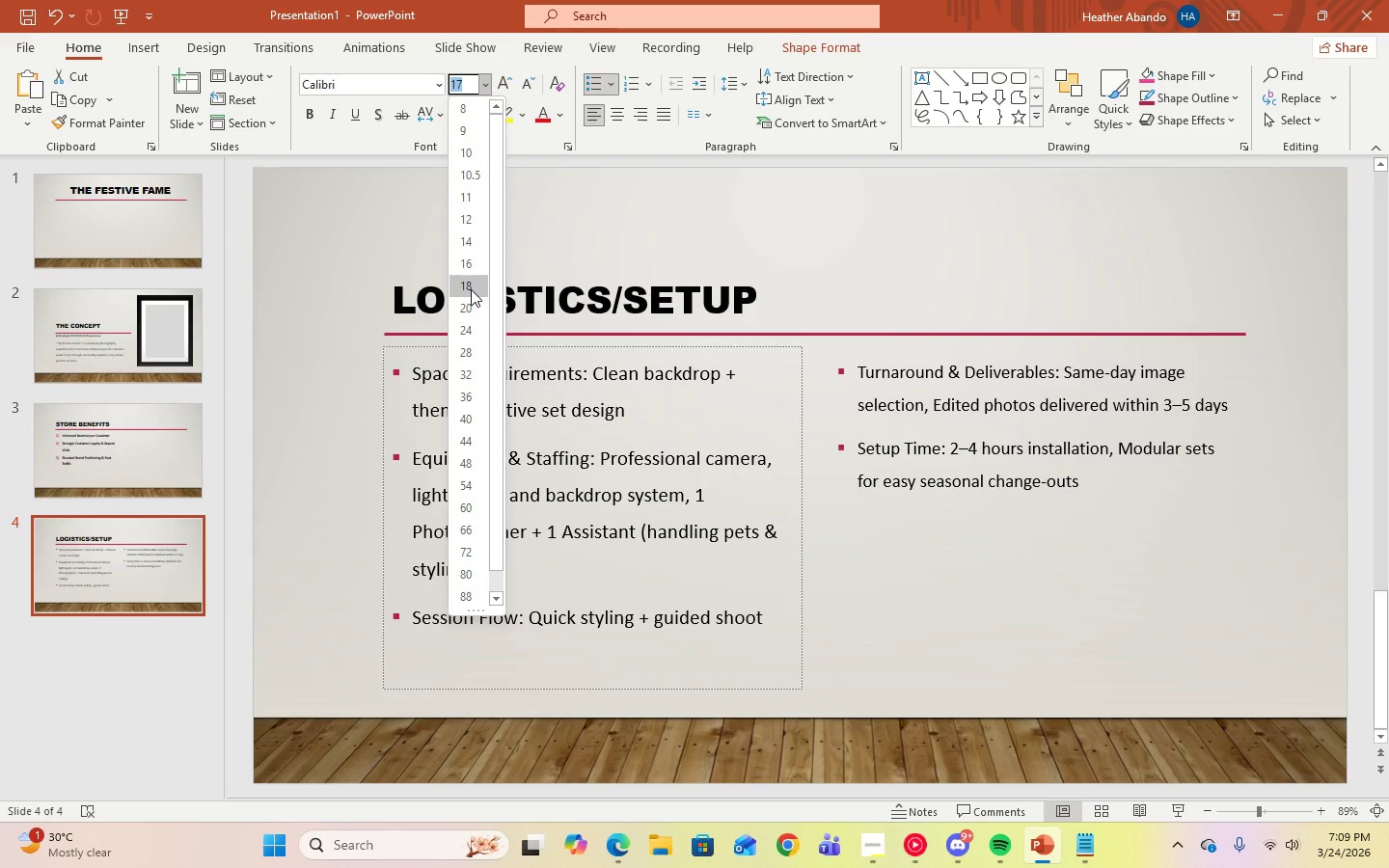 
left_click([471, 289])
 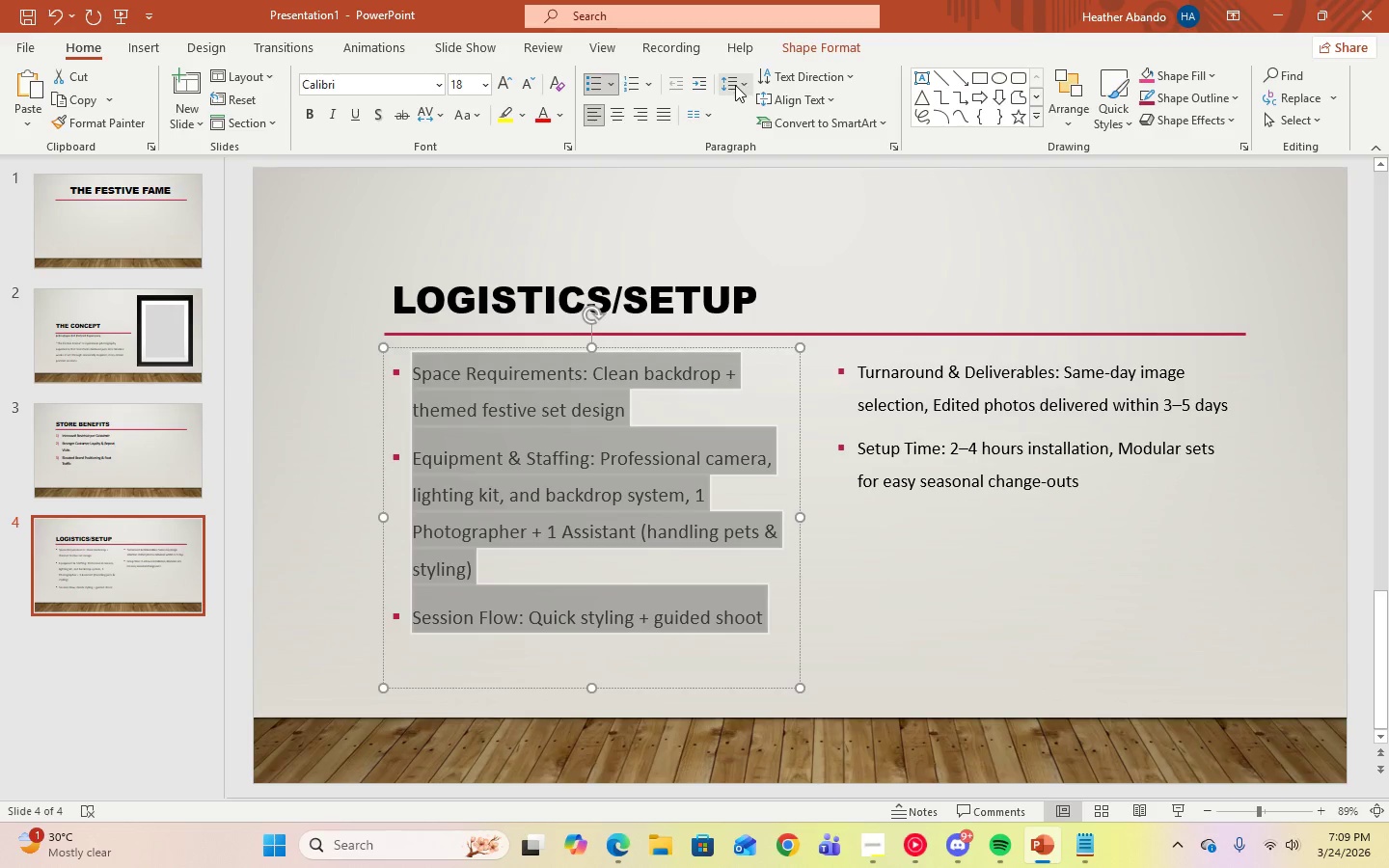 
double_click([737, 87])
 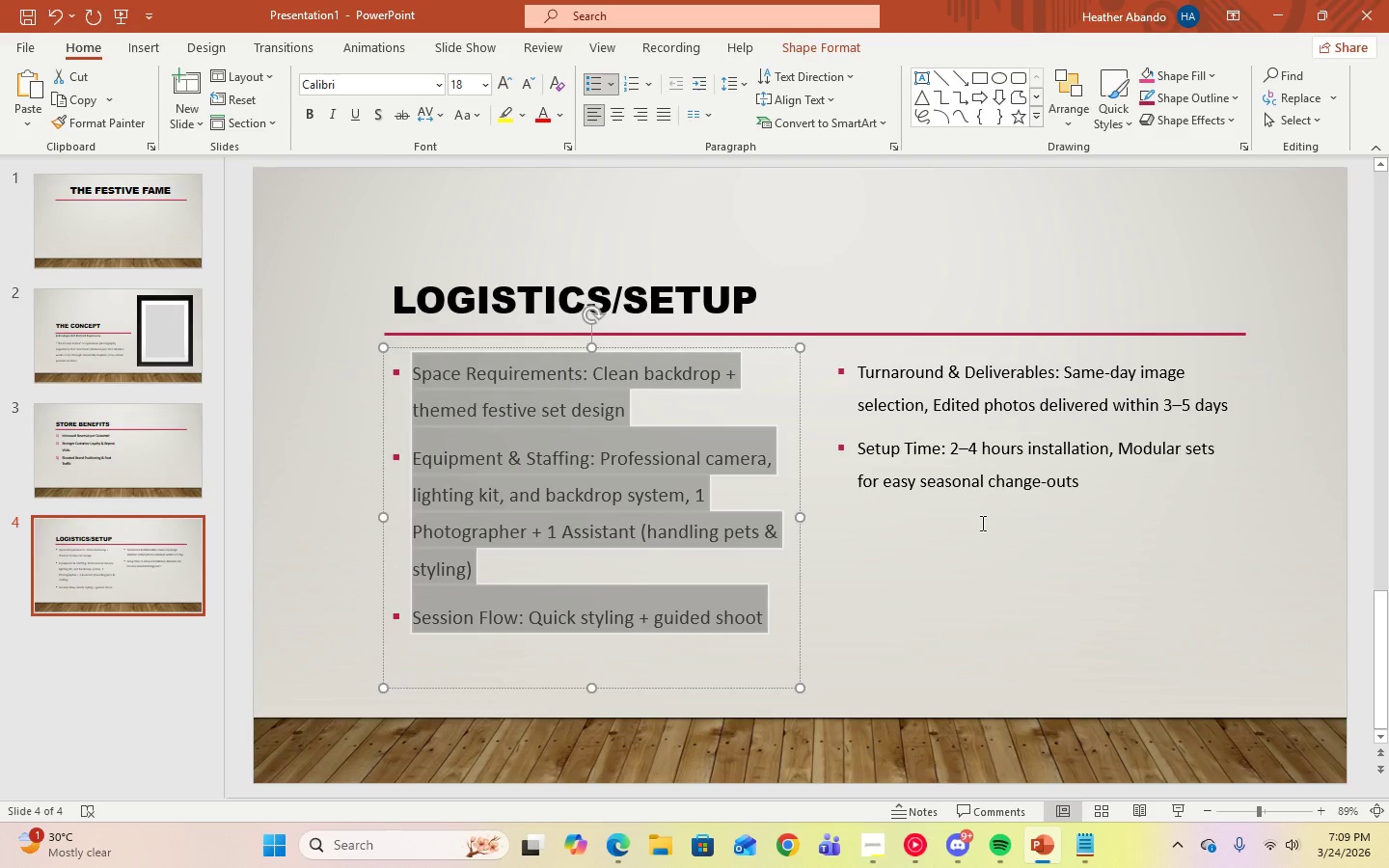 
triple_click([983, 524])
 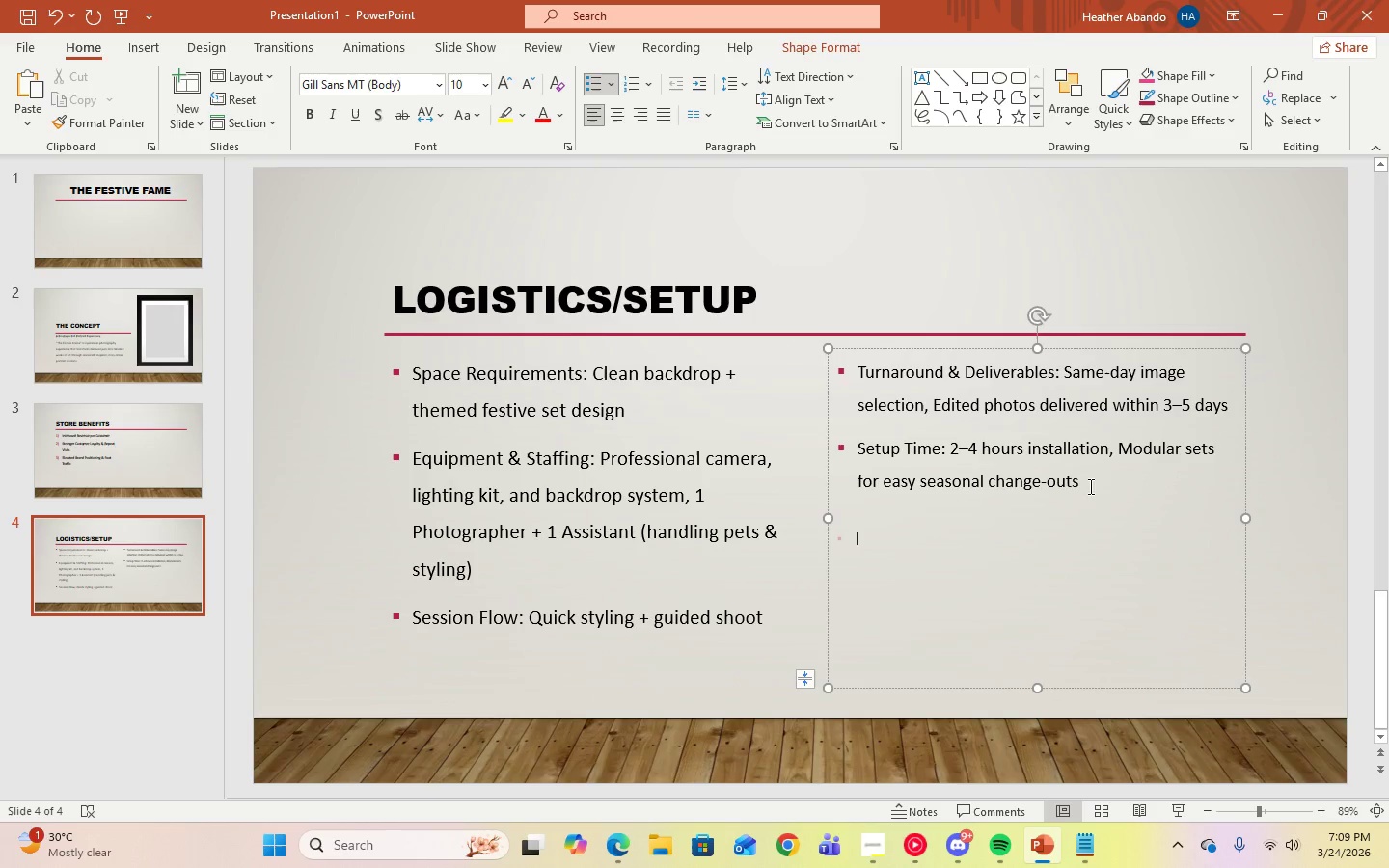 
triple_click([1098, 486])
 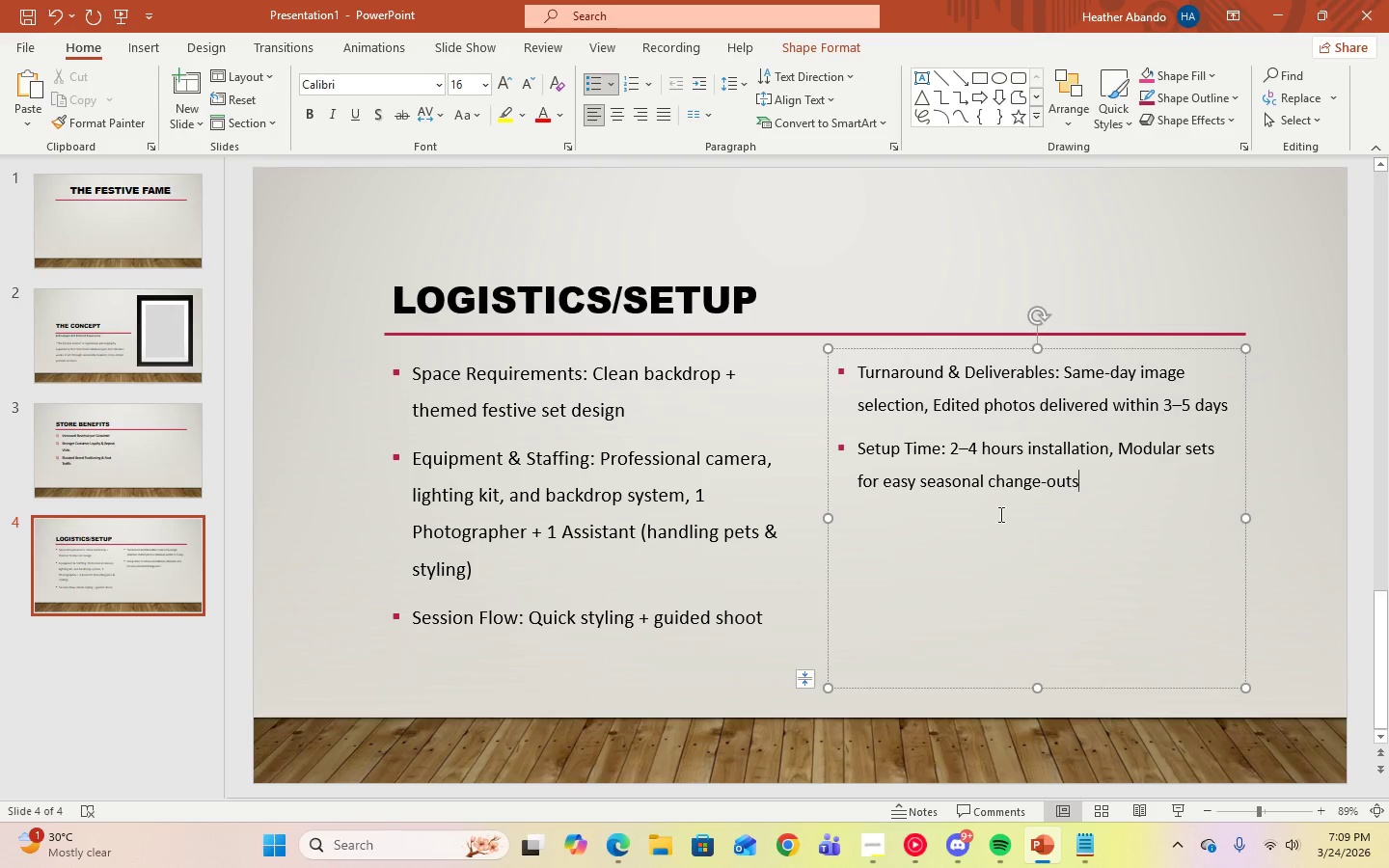 
triple_click([975, 519])
 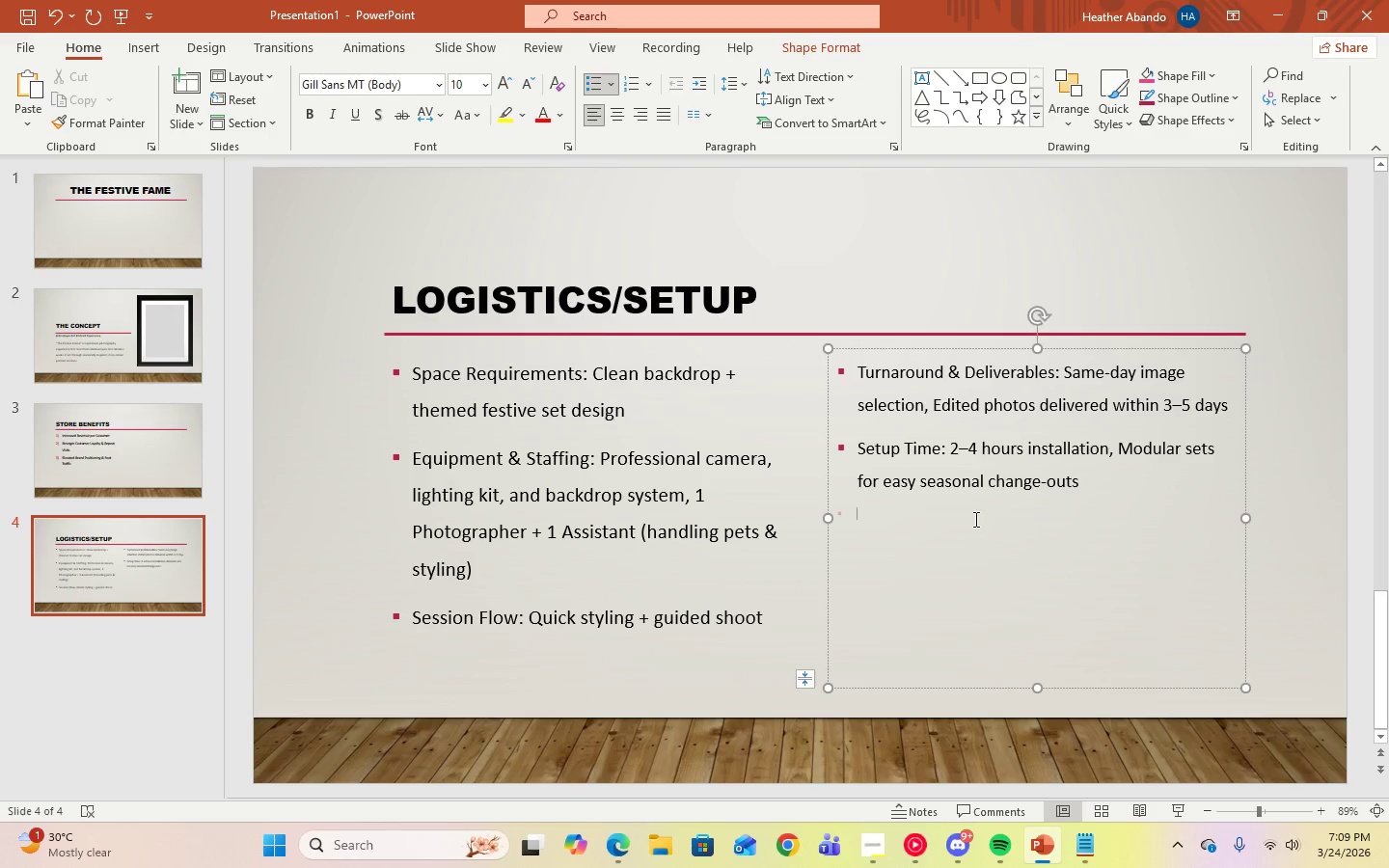 
key(Backspace)
 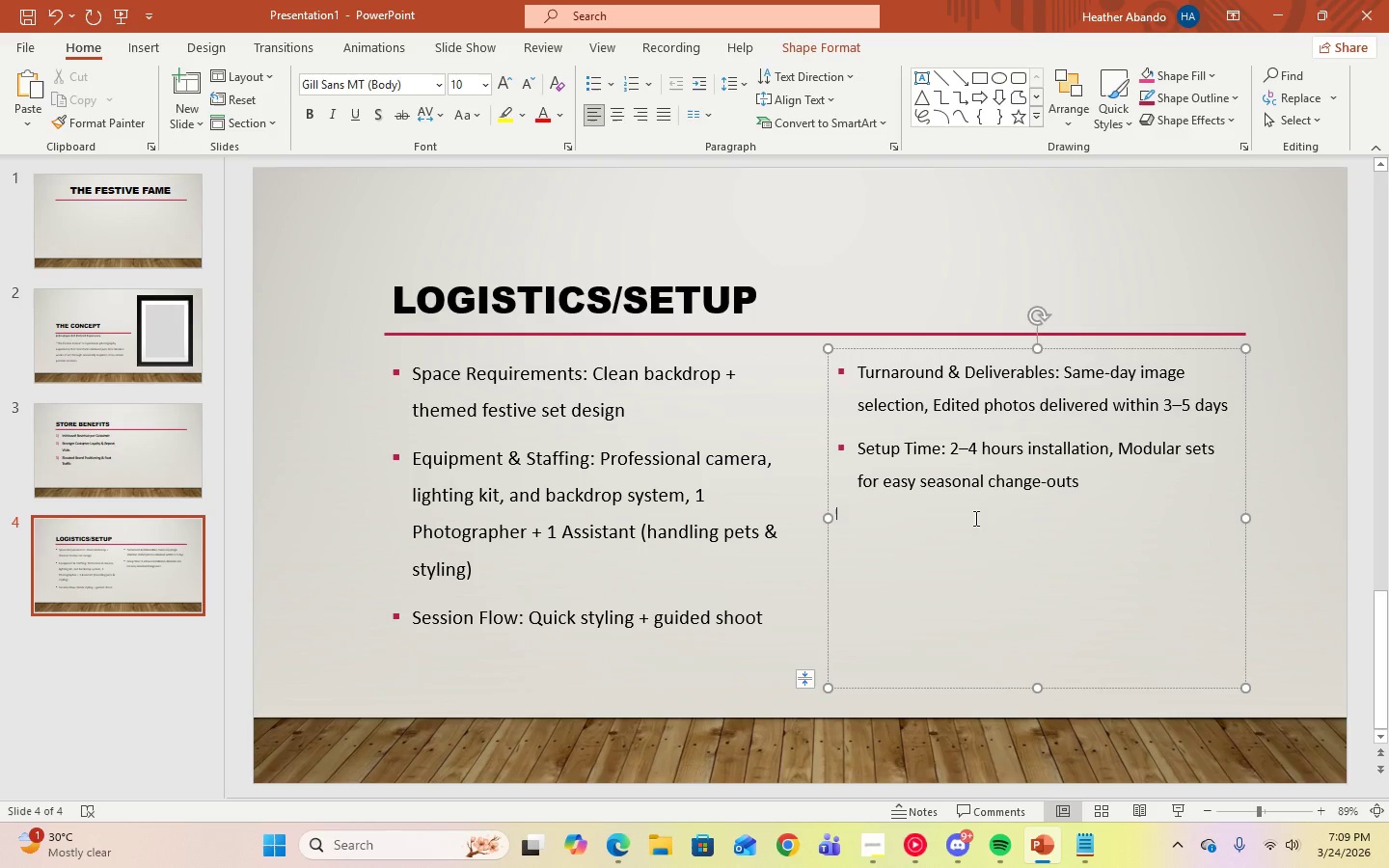 
key(Backspace)
 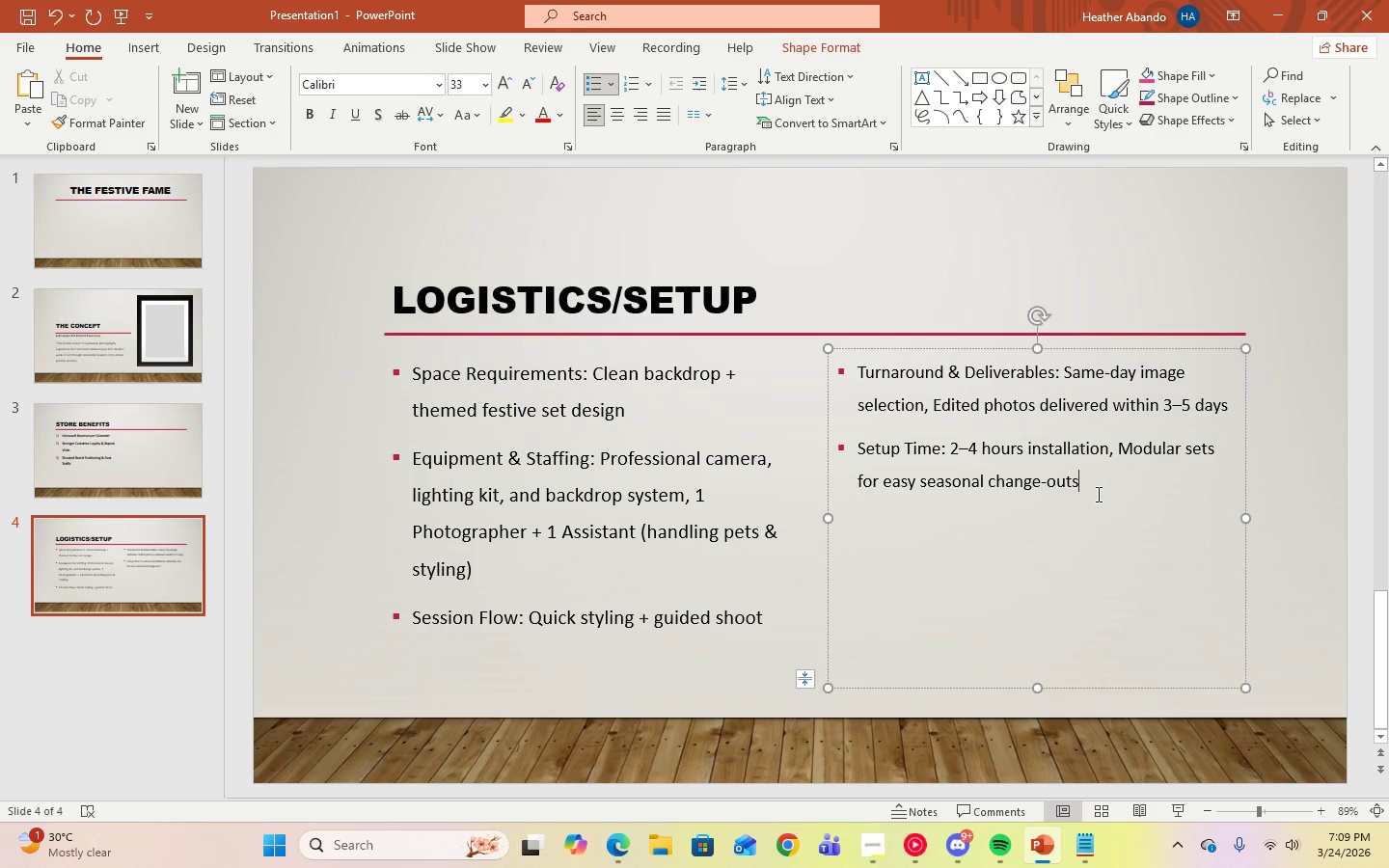 
left_click_drag(start_coordinate=[1095, 492], to_coordinate=[851, 366])
 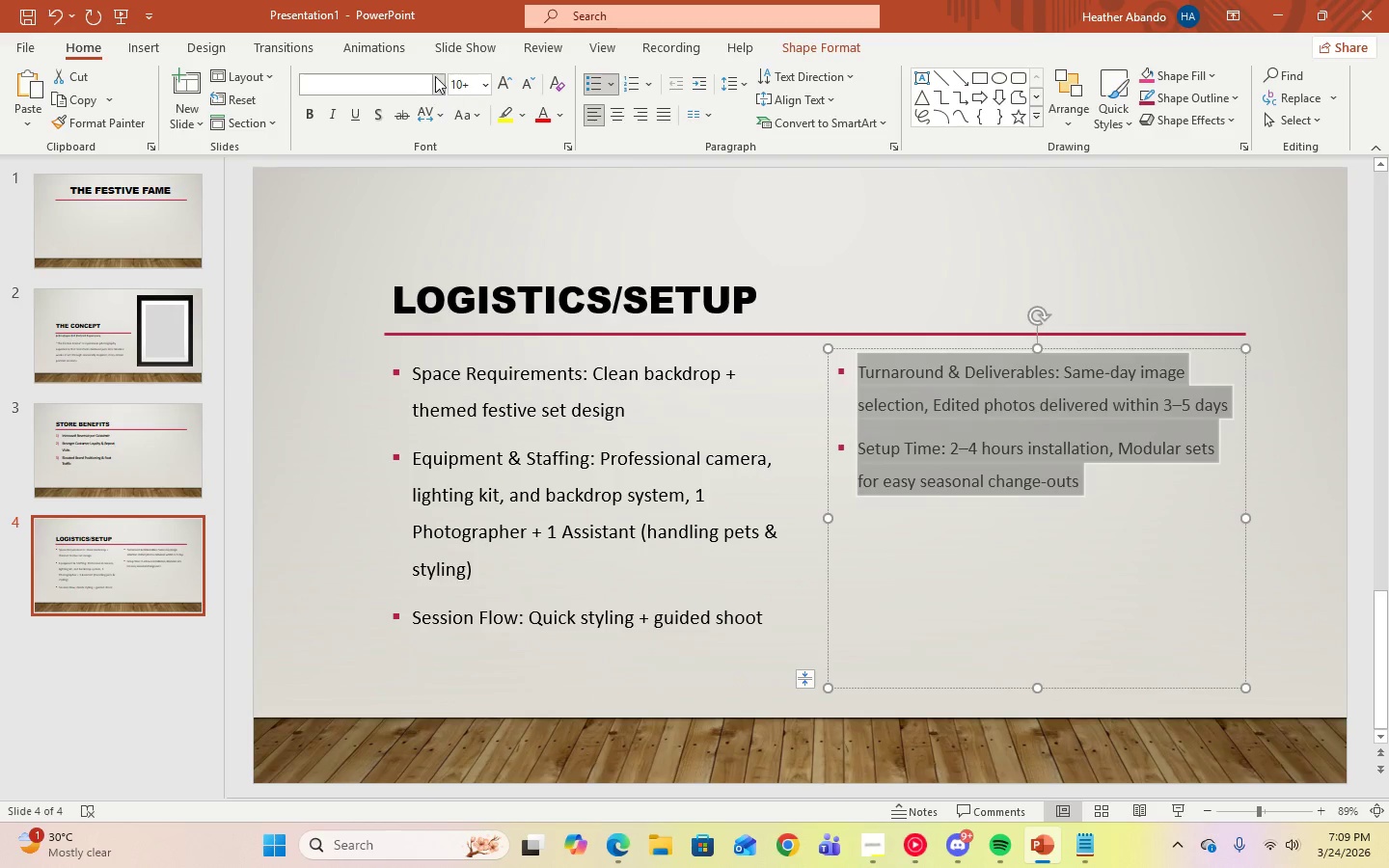 
left_click([434, 75])
 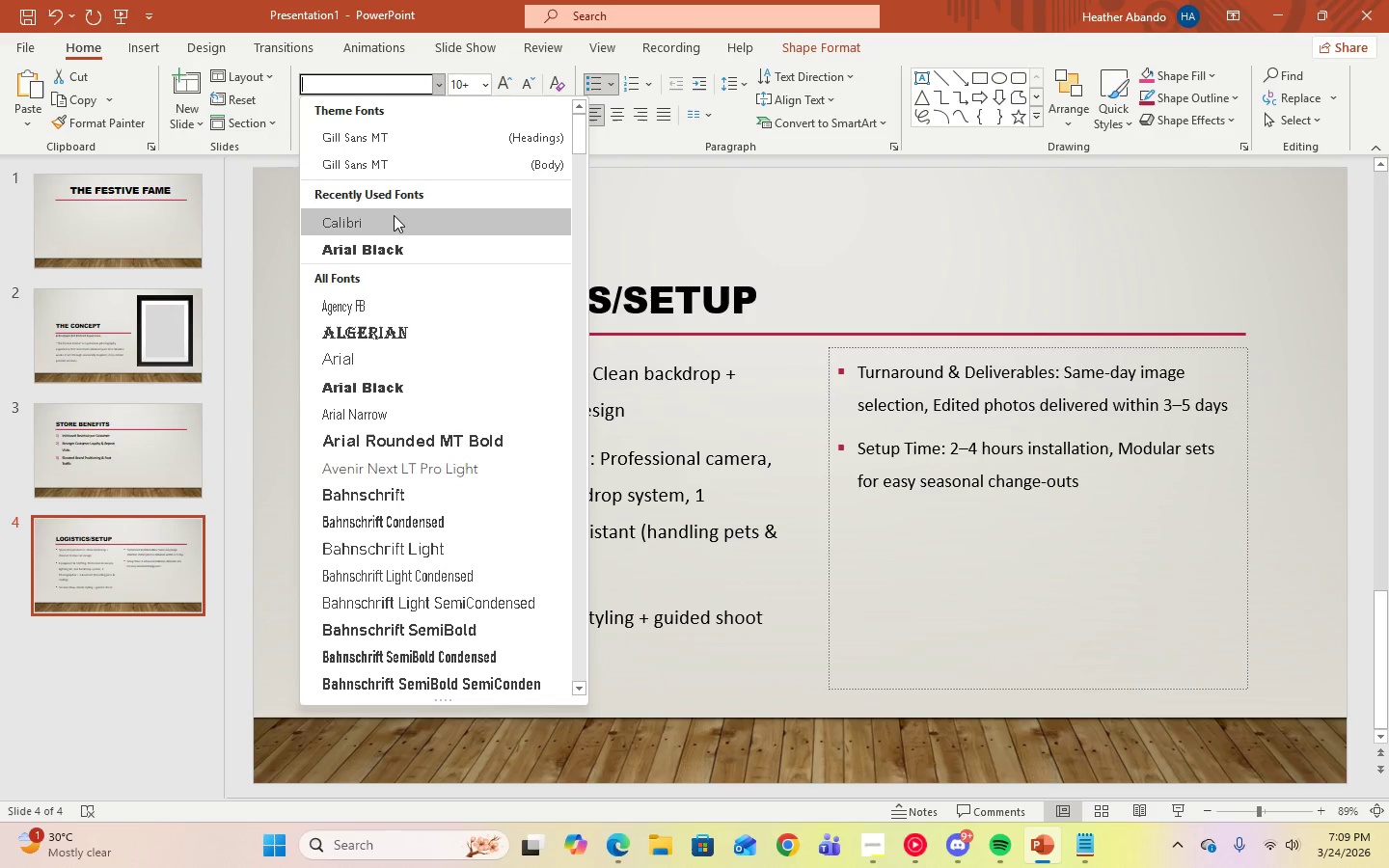 
left_click([394, 215])
 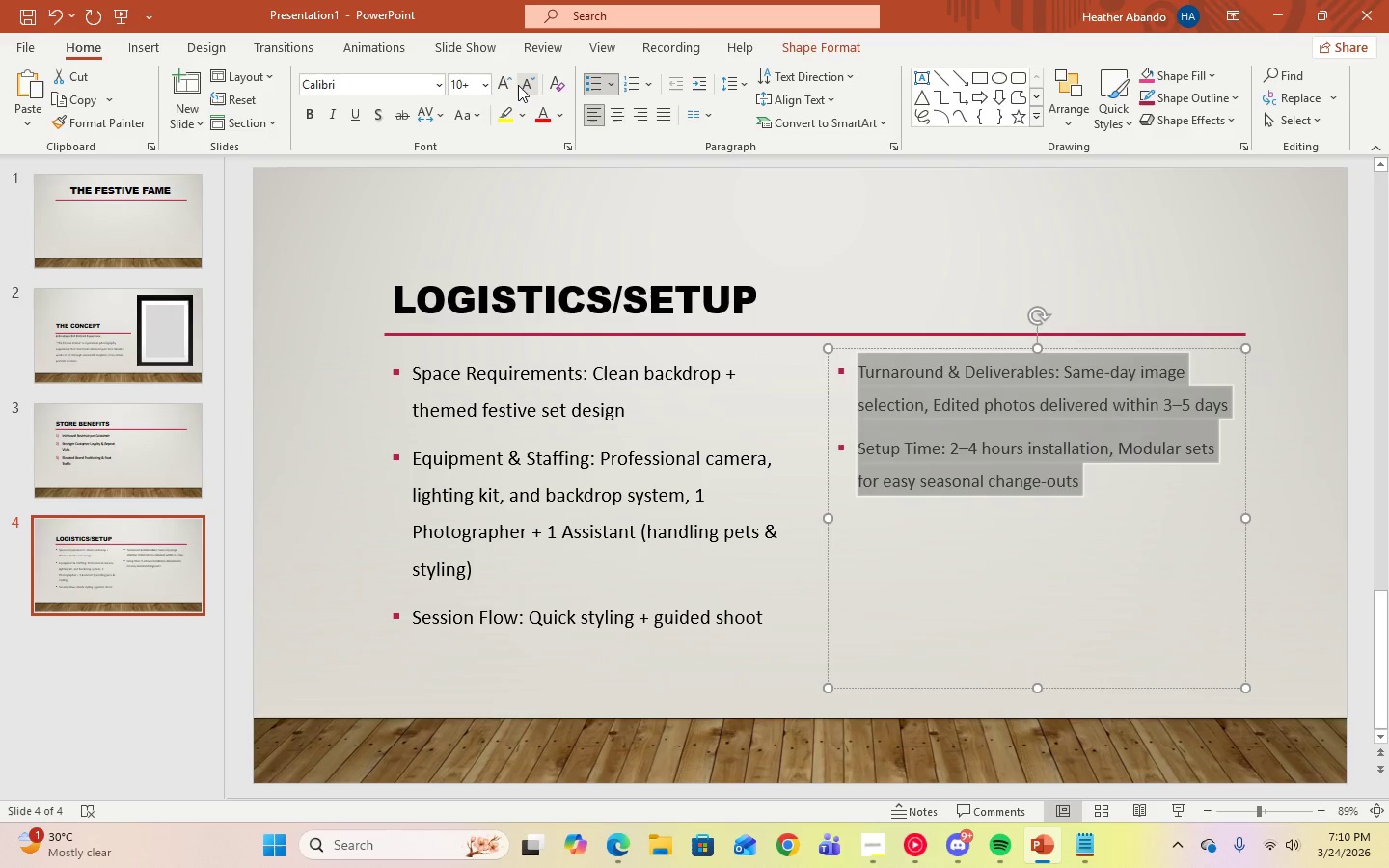 
left_click([489, 85])
 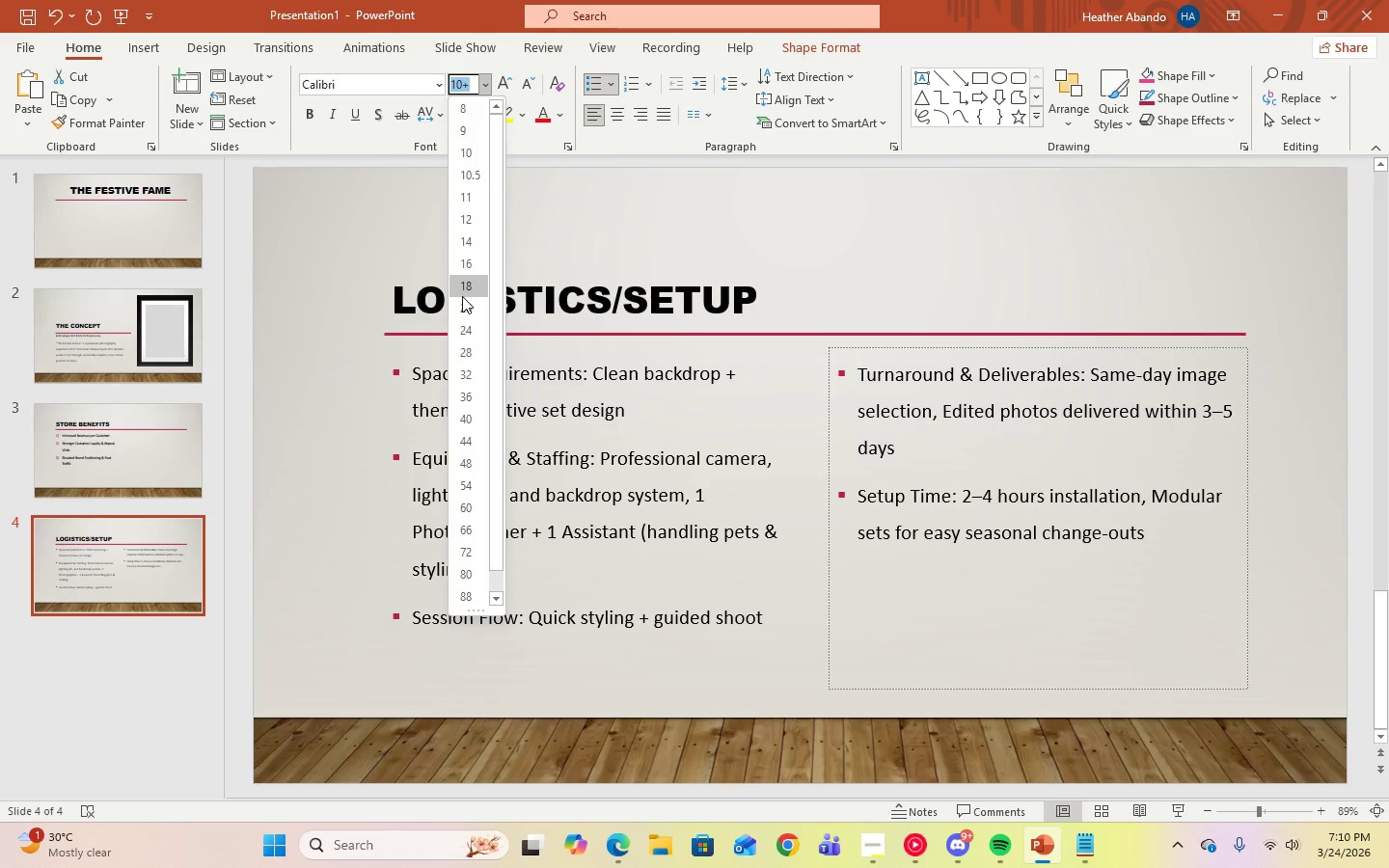 
left_click([462, 296])
 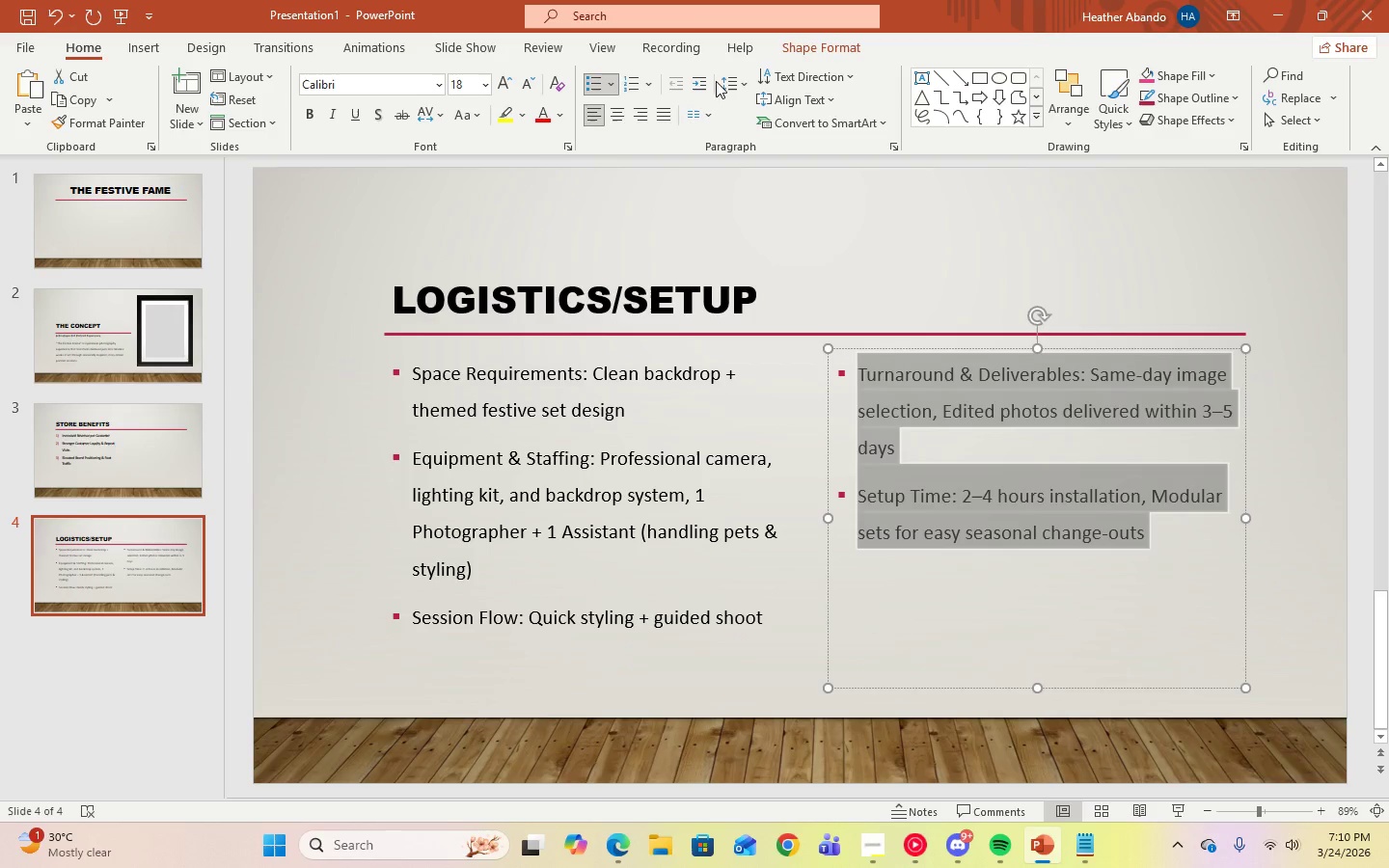 
left_click([745, 89])
 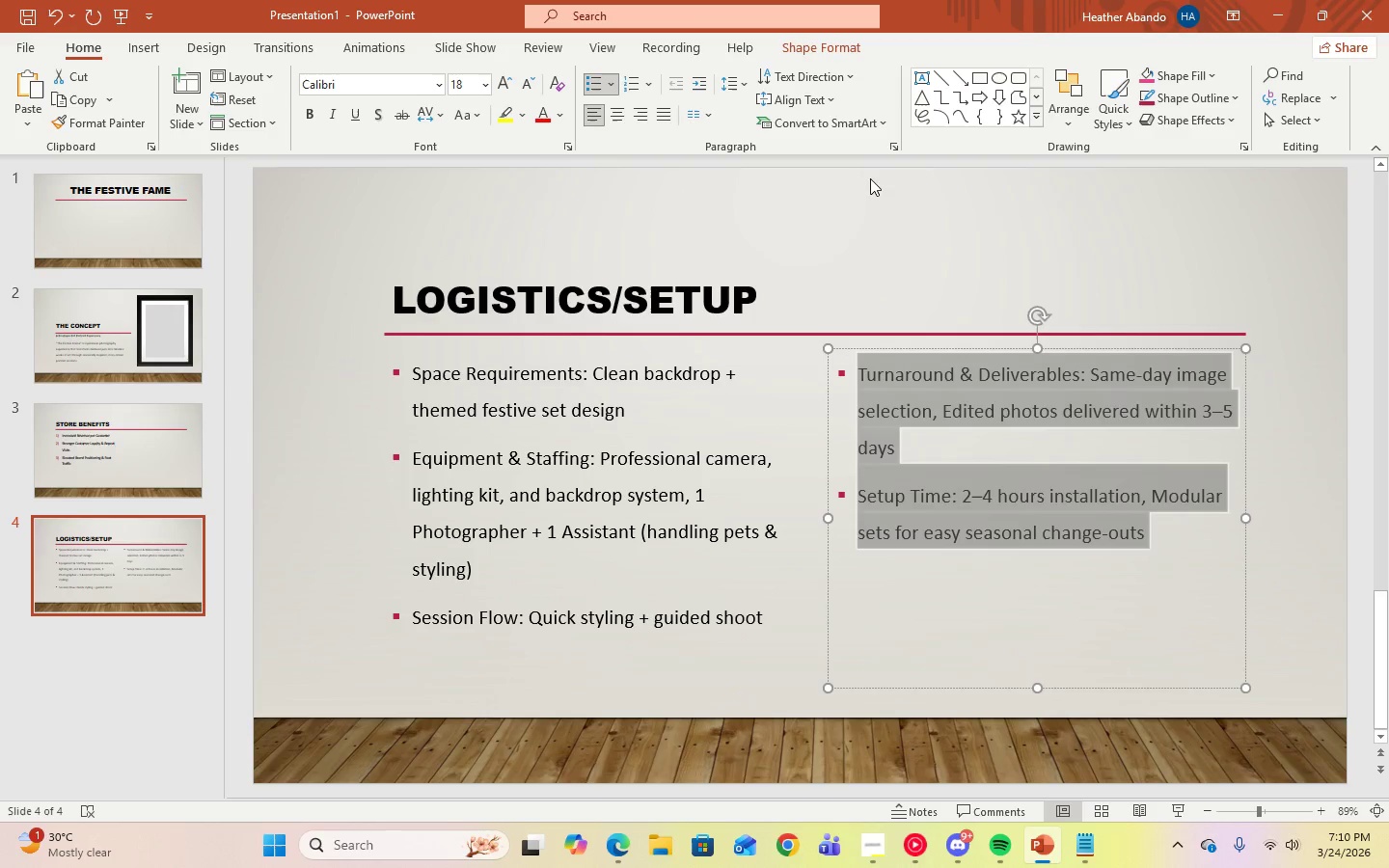 
double_click([1033, 225])
 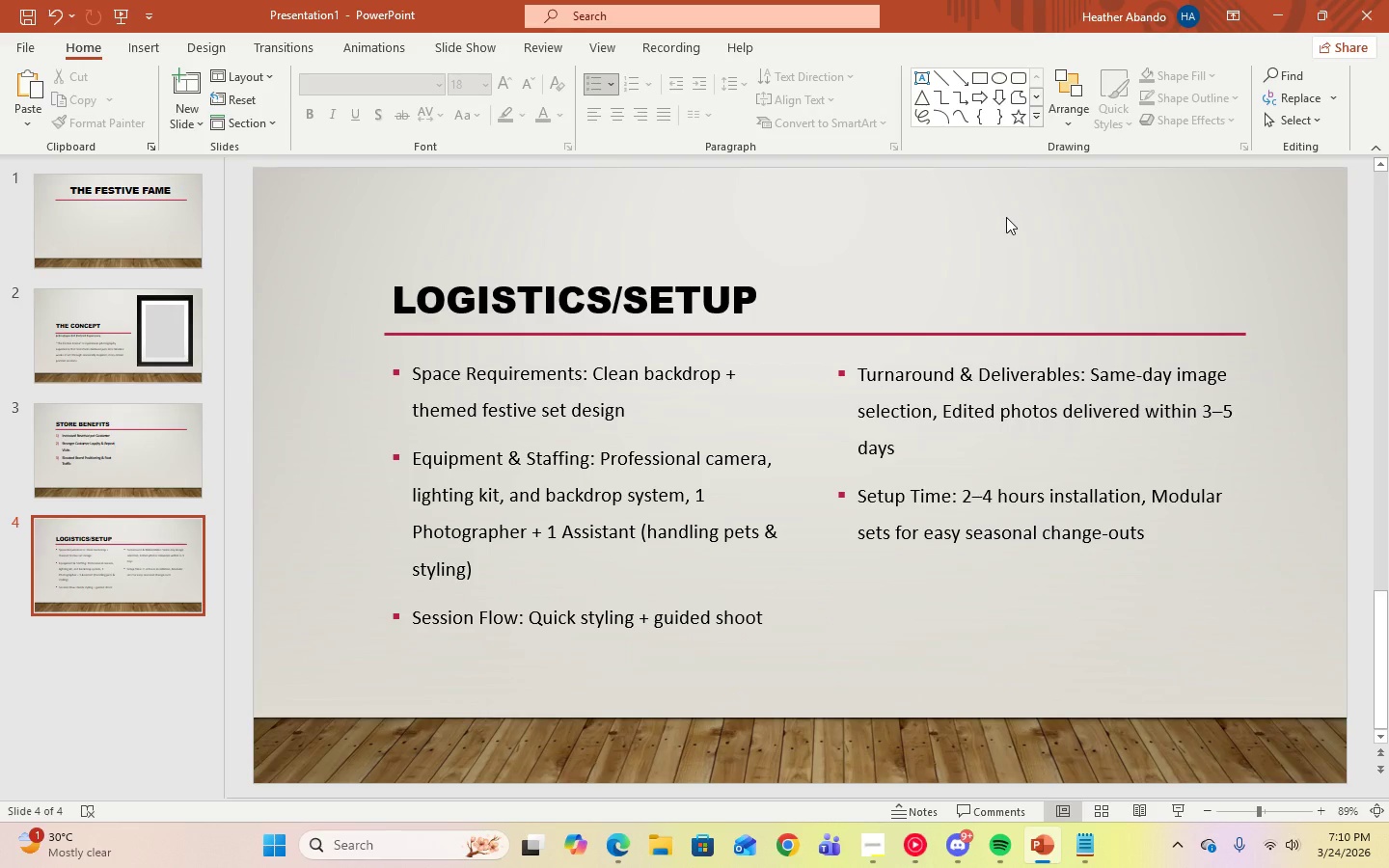 
wait(12.05)
 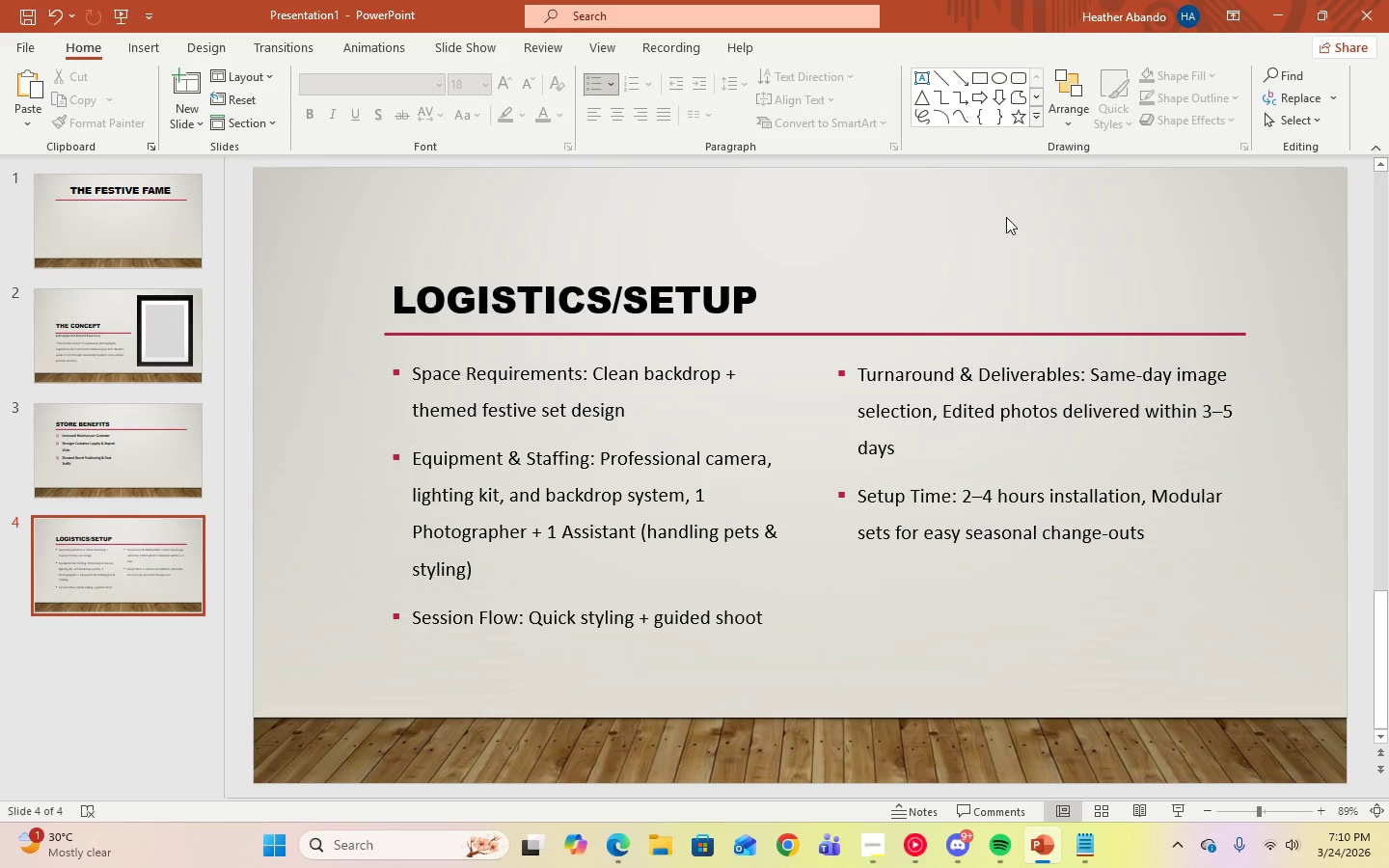 
left_click([70, 418])
 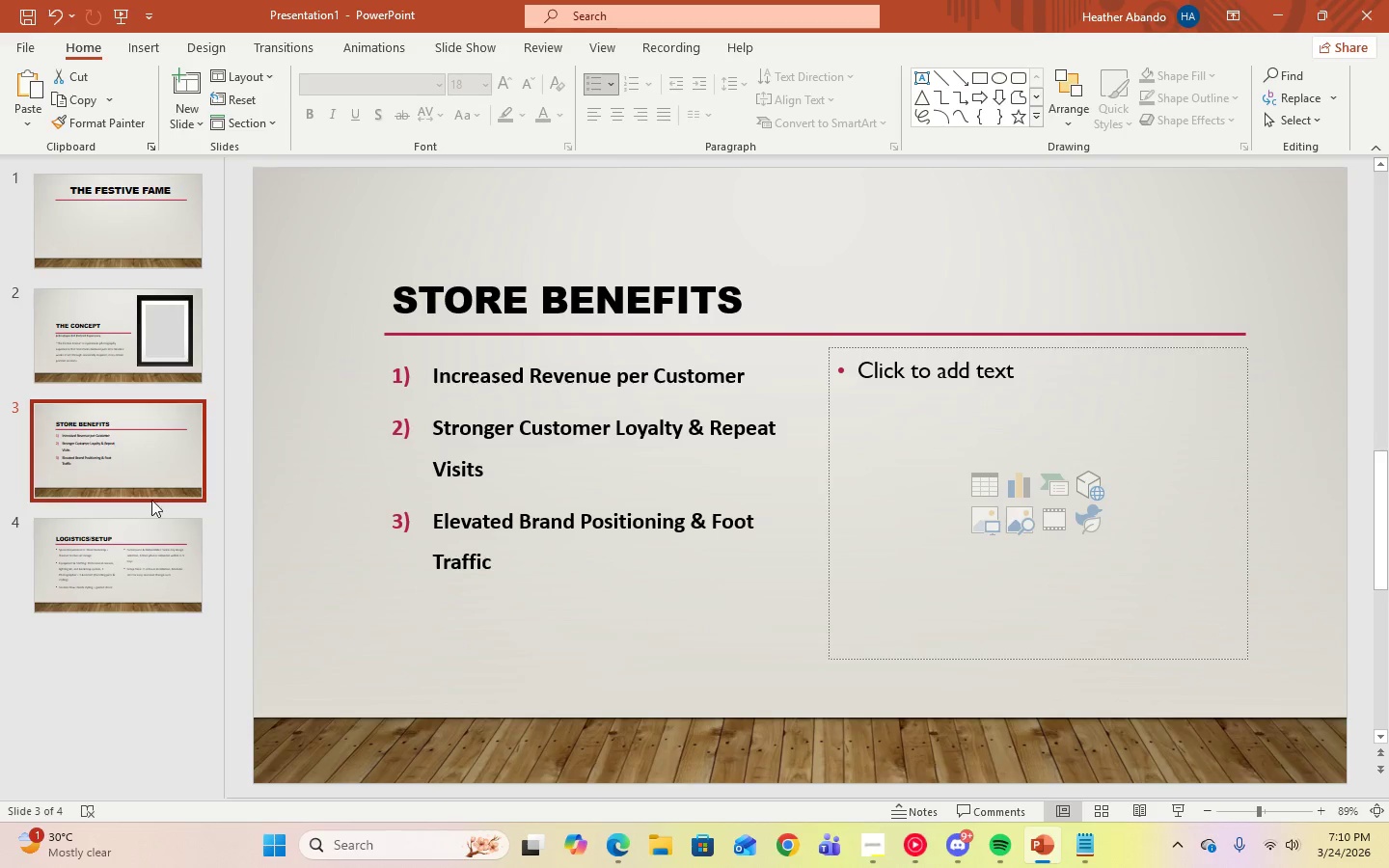 
left_click([150, 565])
 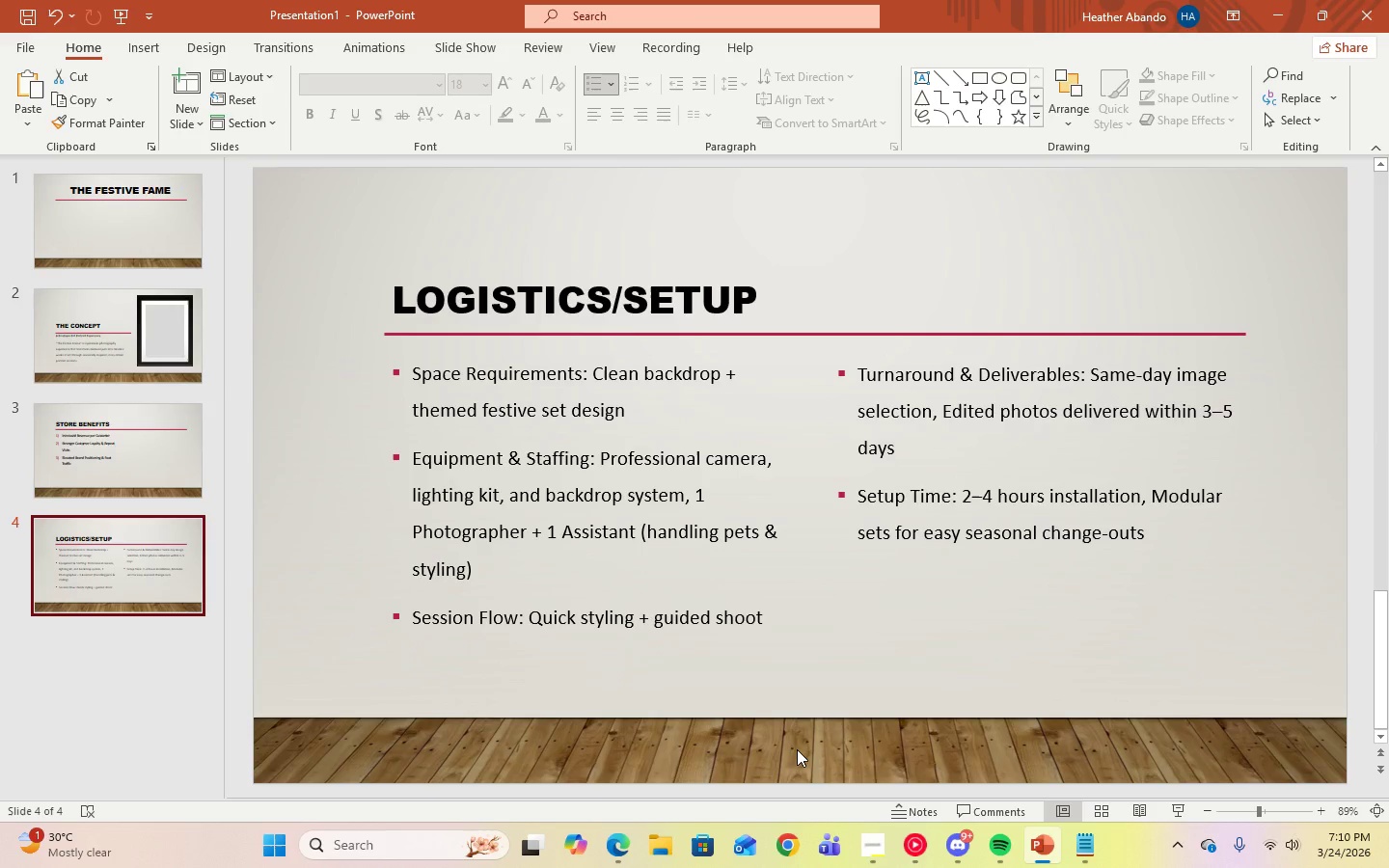 
left_click([883, 859])